 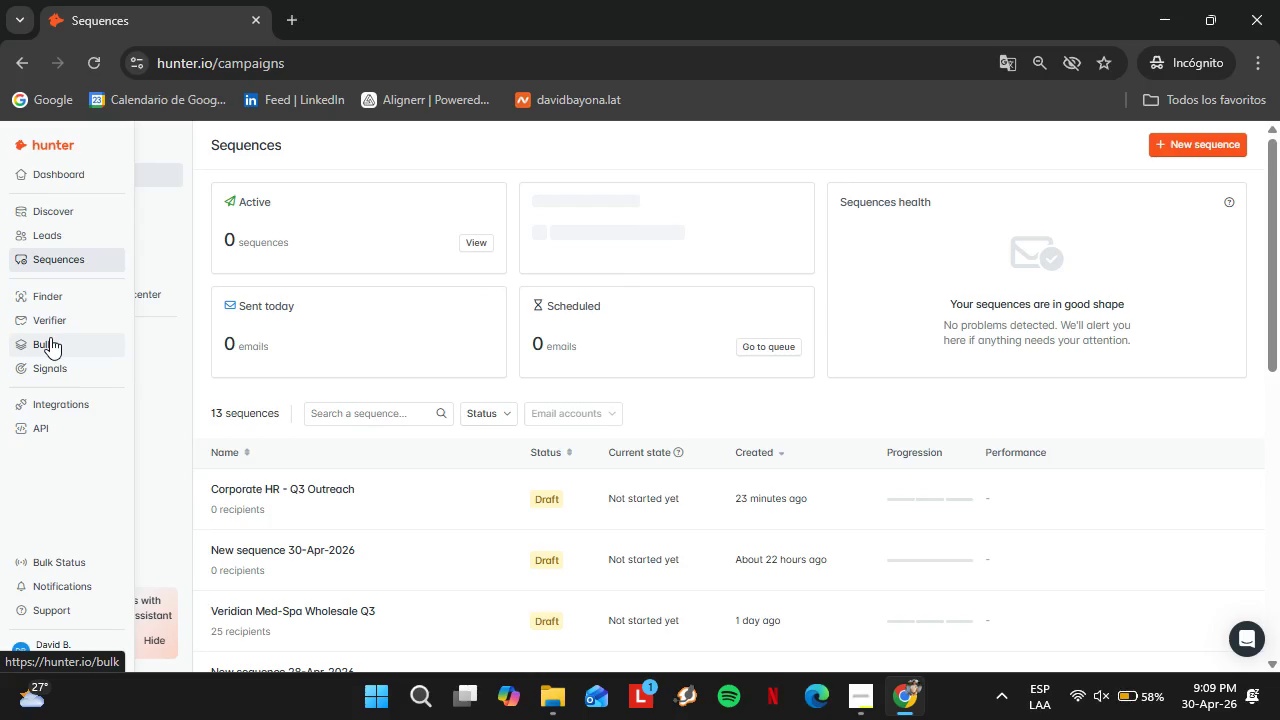 
left_click([22, 235])
 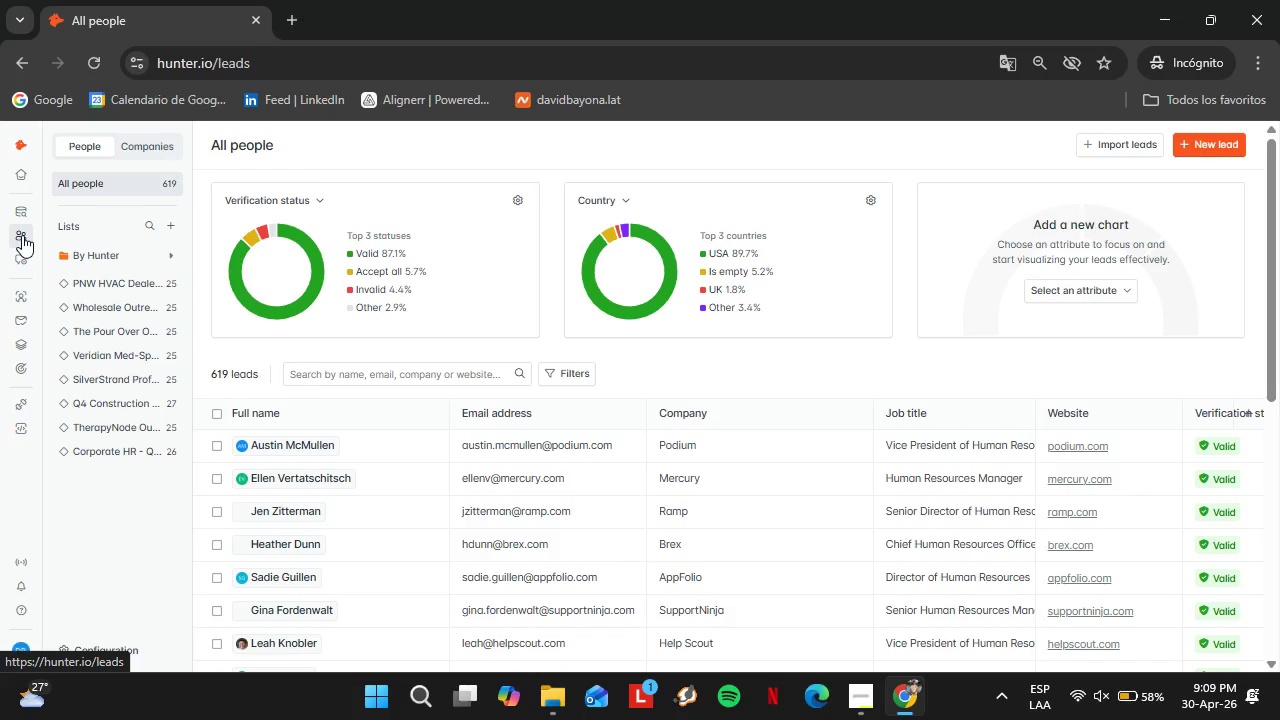 
wait(21.81)
 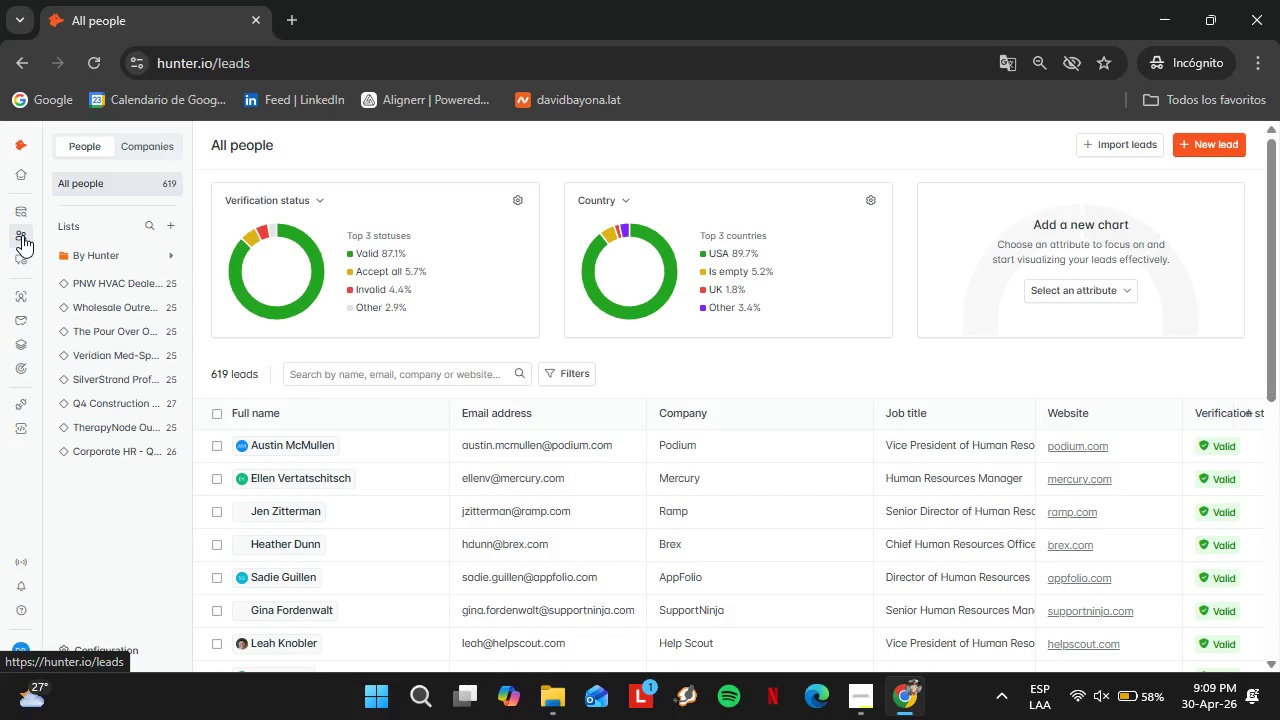 
left_click([100, 450])
 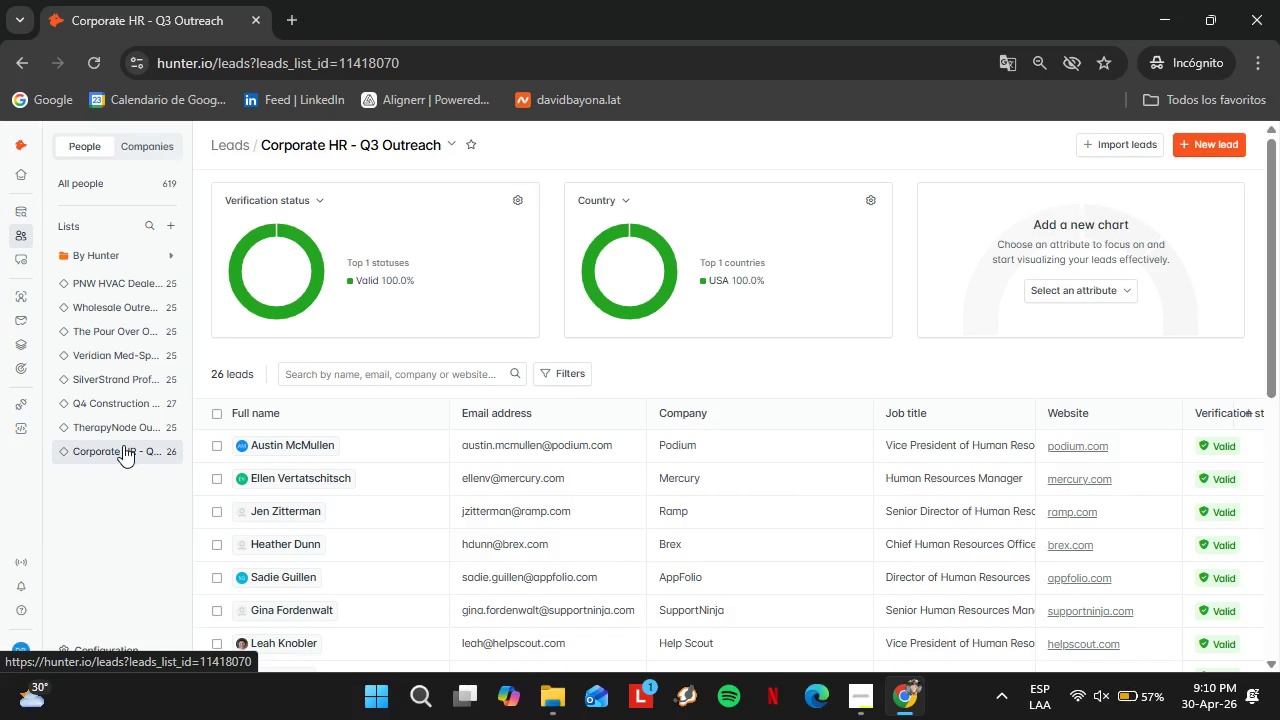 
wait(5.86)
 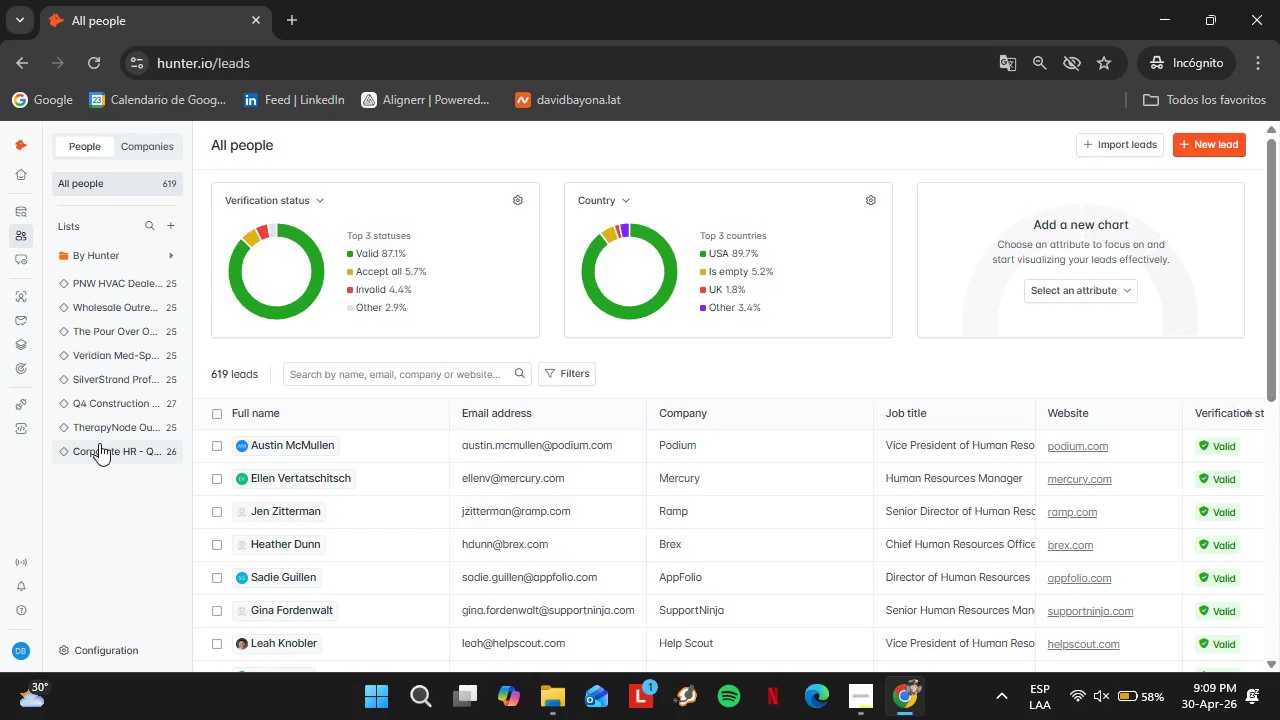 
left_click([105, 454])
 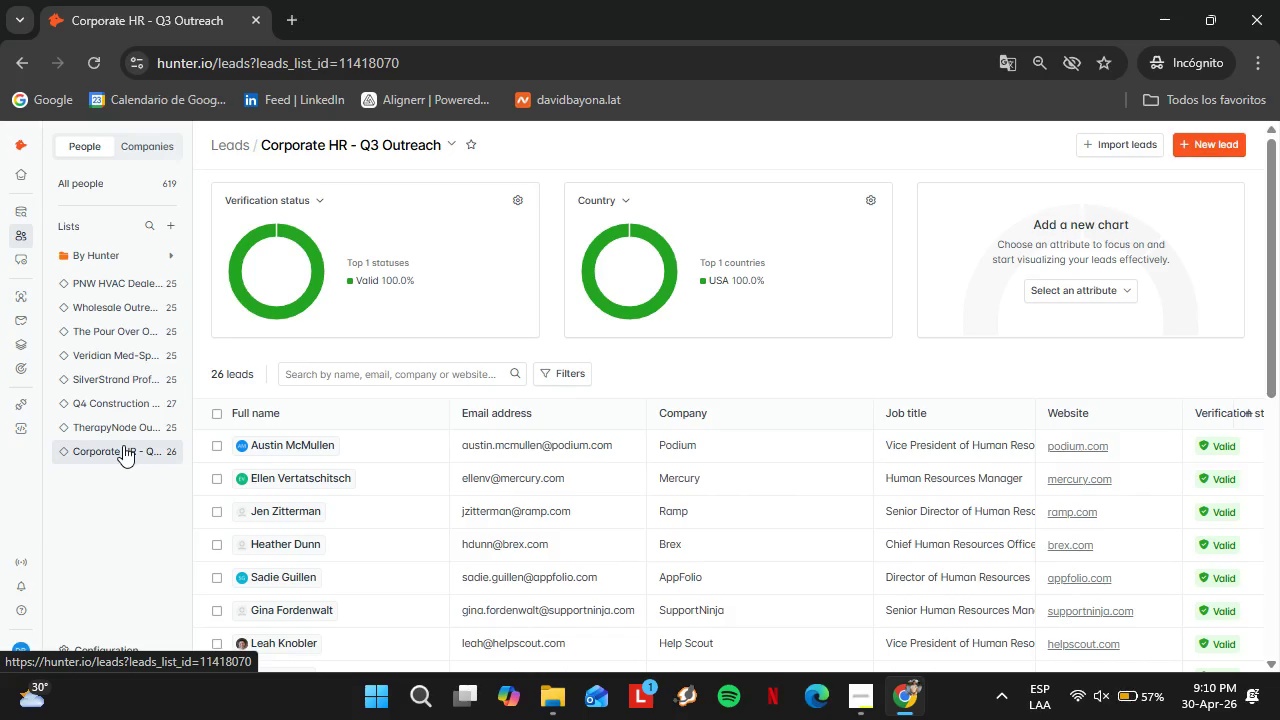 
wait(12.23)
 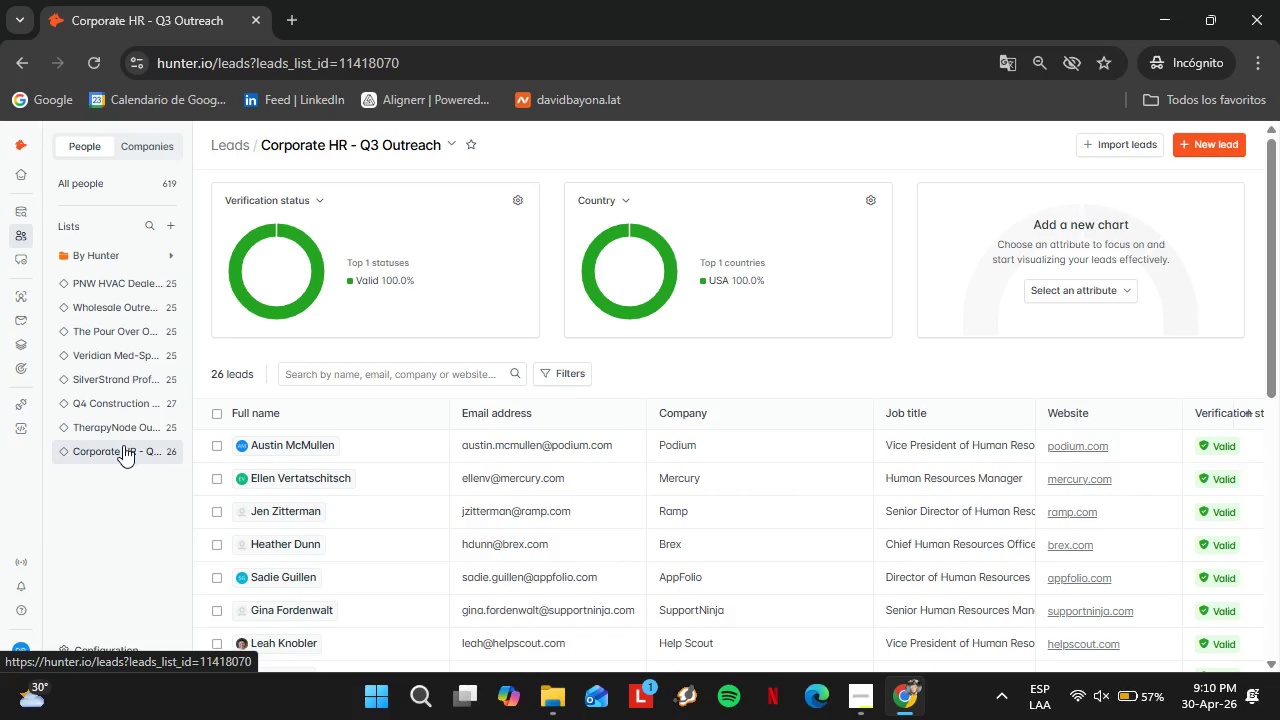 
left_click([215, 546])
 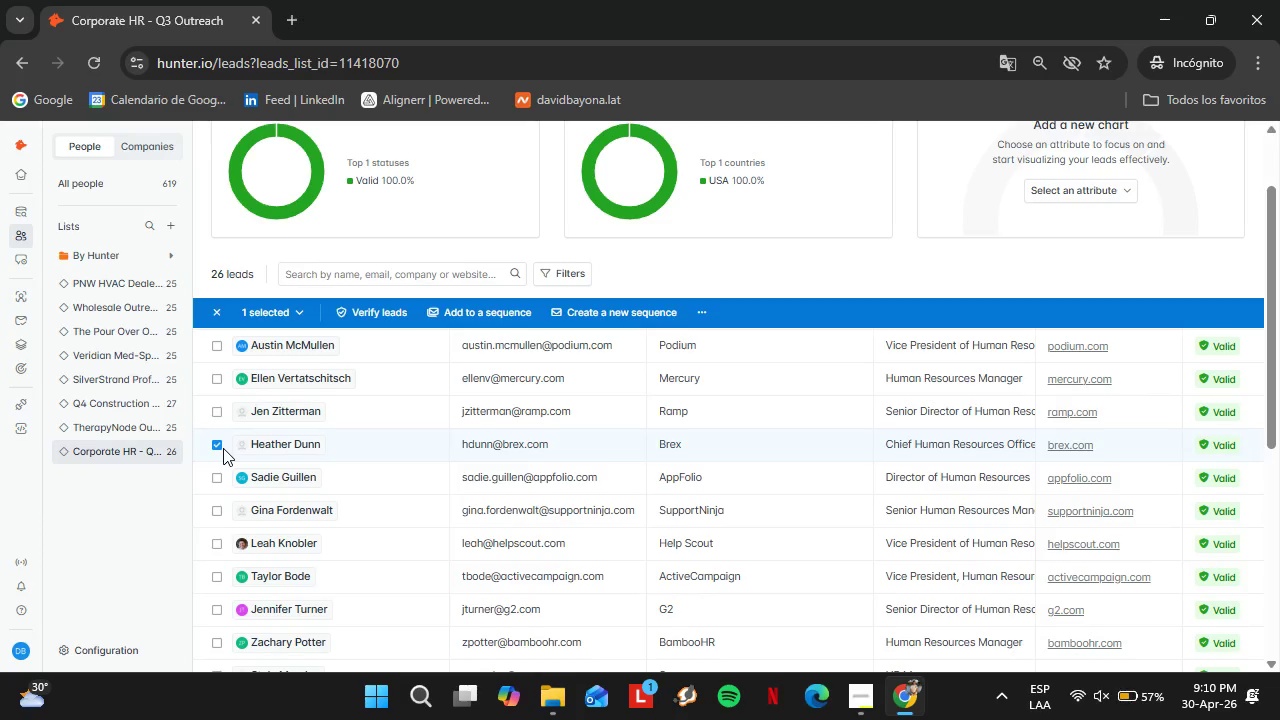 
scroll: coordinate [338, 477], scroll_direction: down, amount: 1.0
 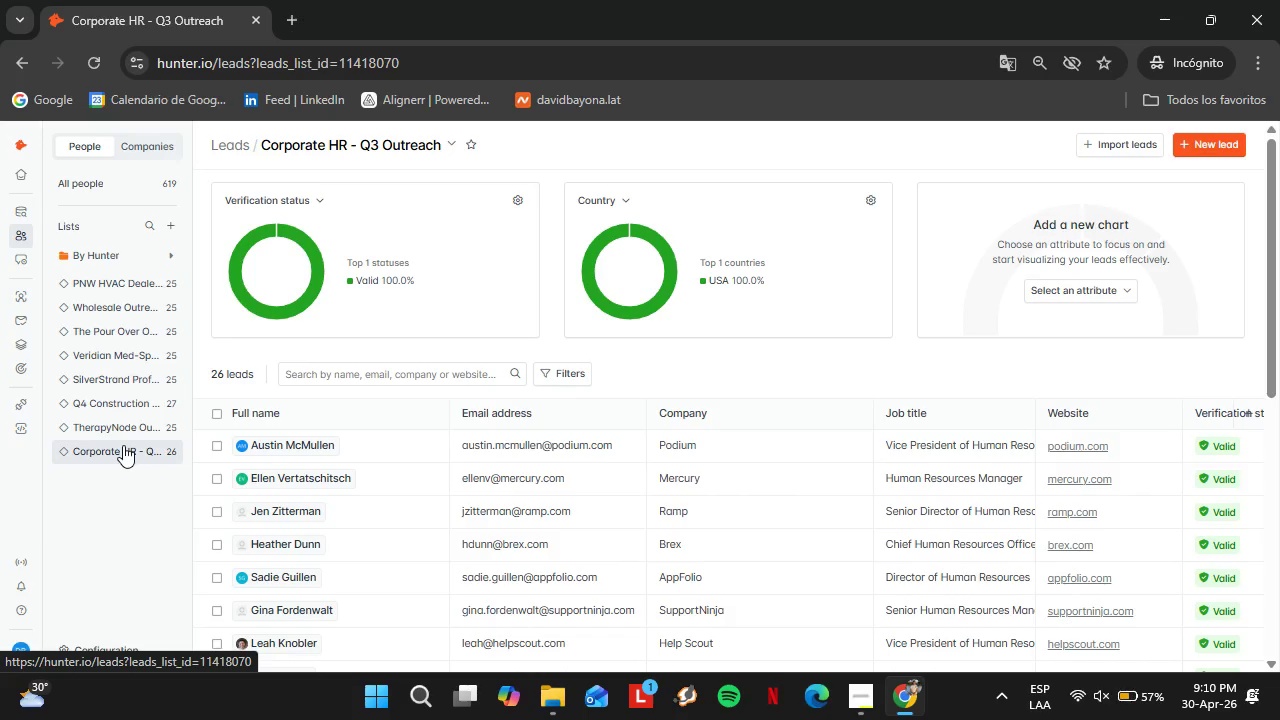 
left_click_drag(start_coordinate=[697, 313], to_coordinate=[701, 318])
 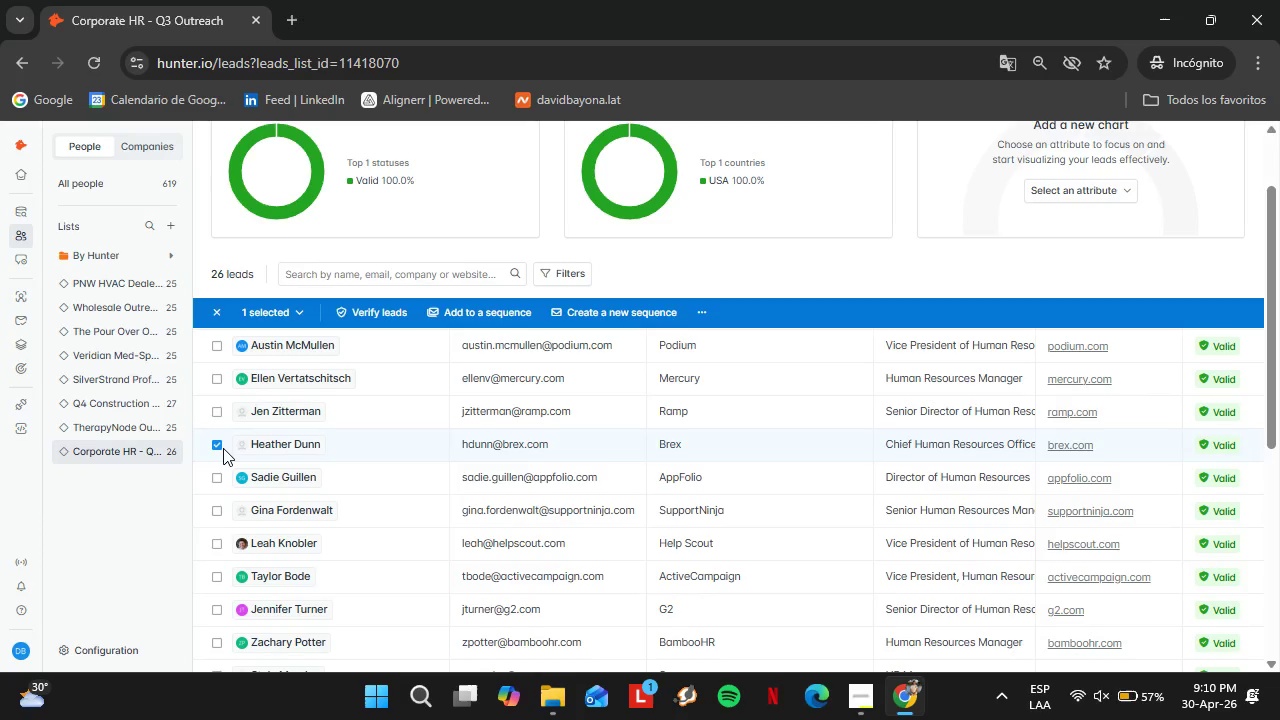 
left_click([752, 432])
 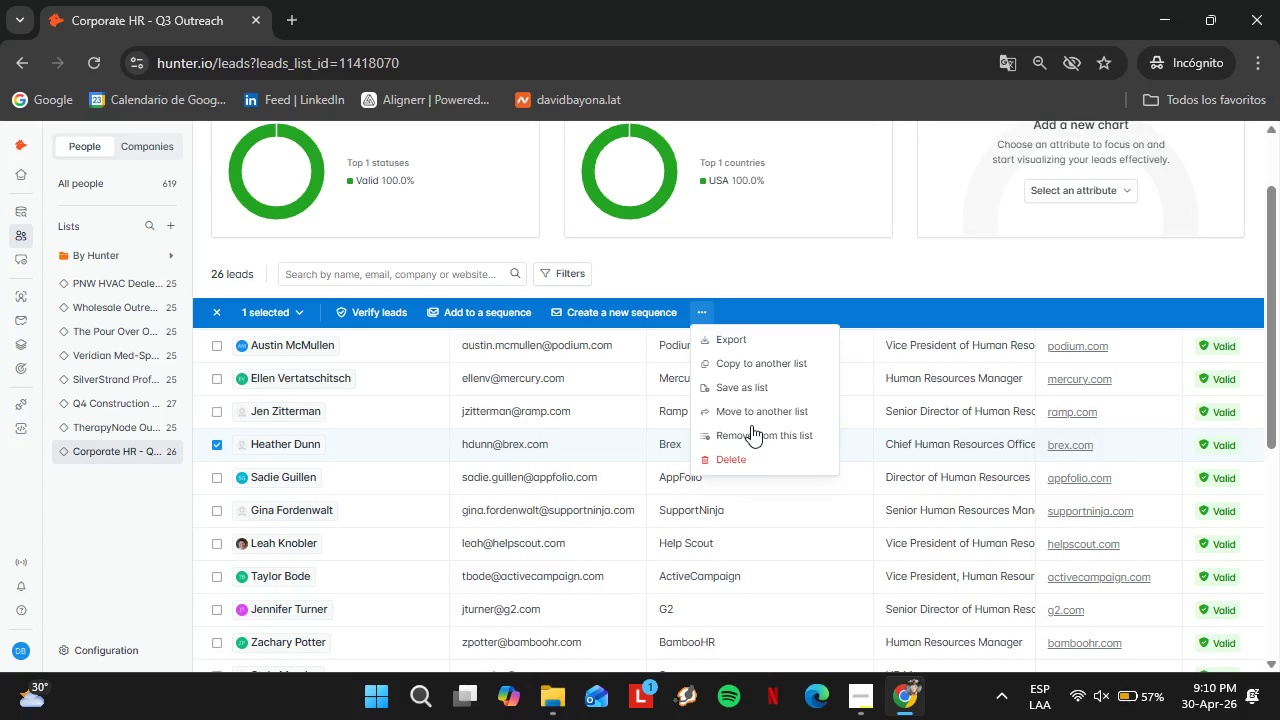 
left_click([778, 455])
 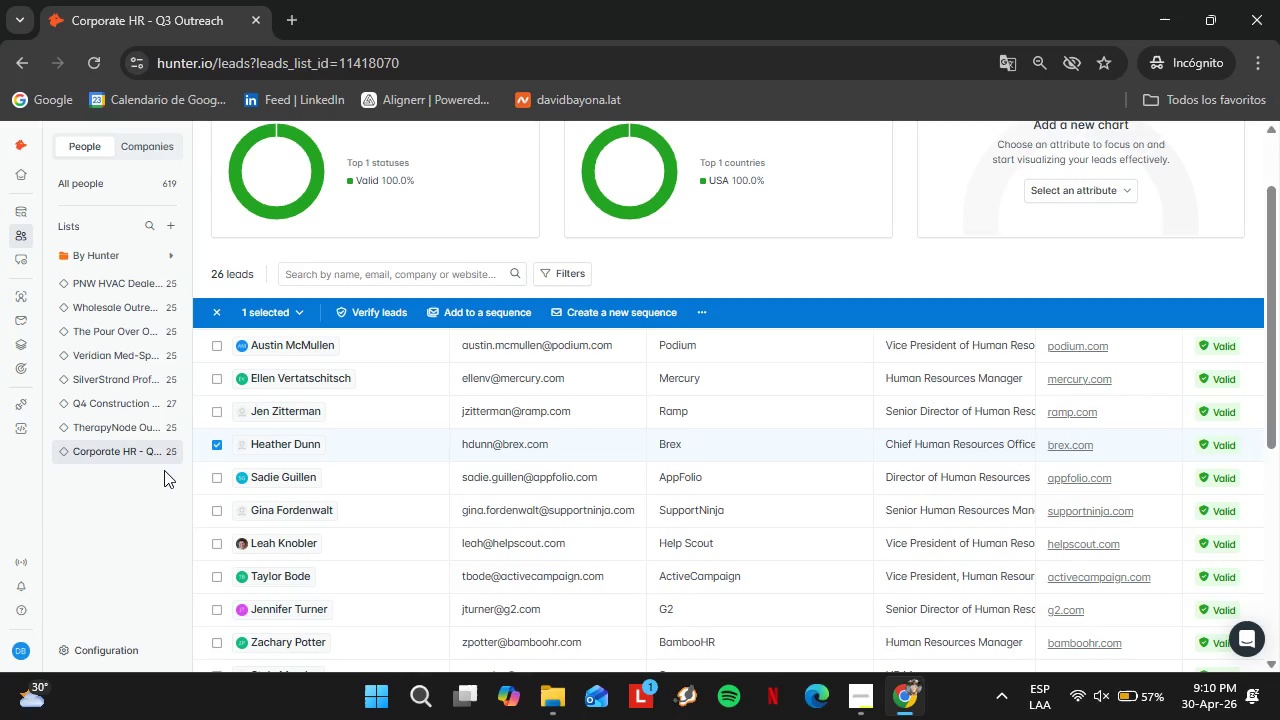 
wait(17.36)
 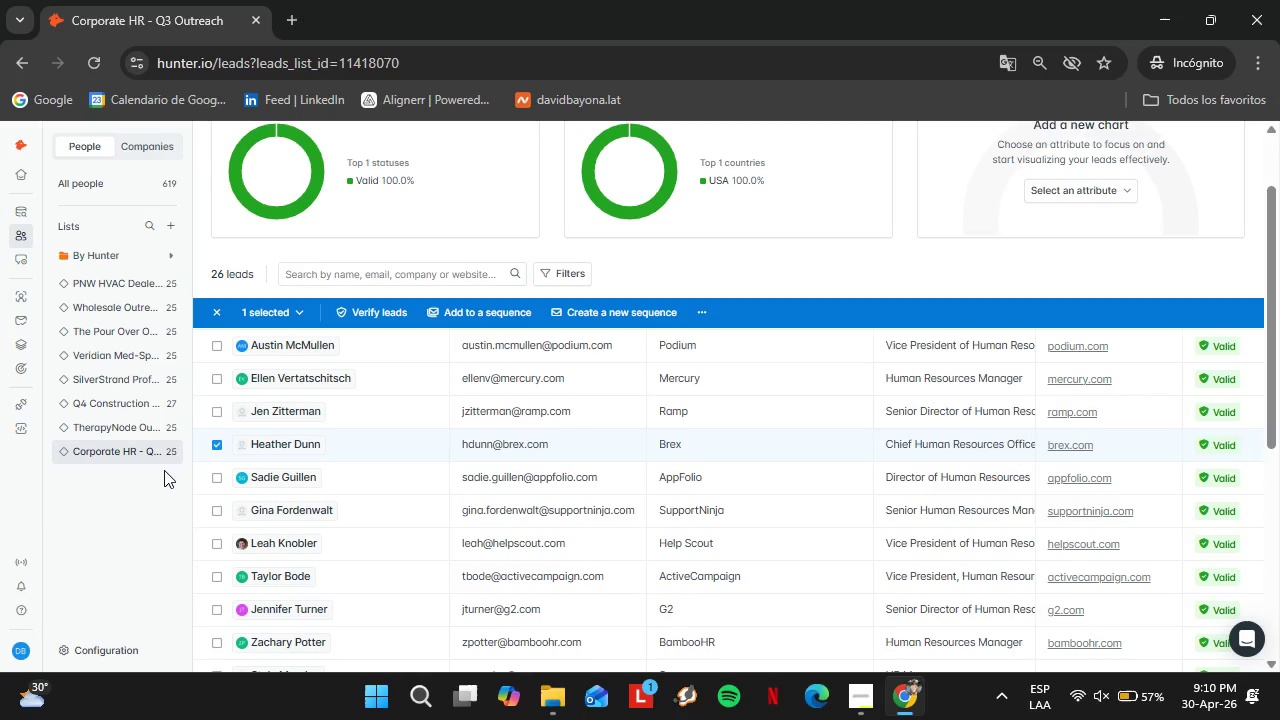 
scroll: coordinate [338, 502], scroll_direction: down, amount: 3.0
 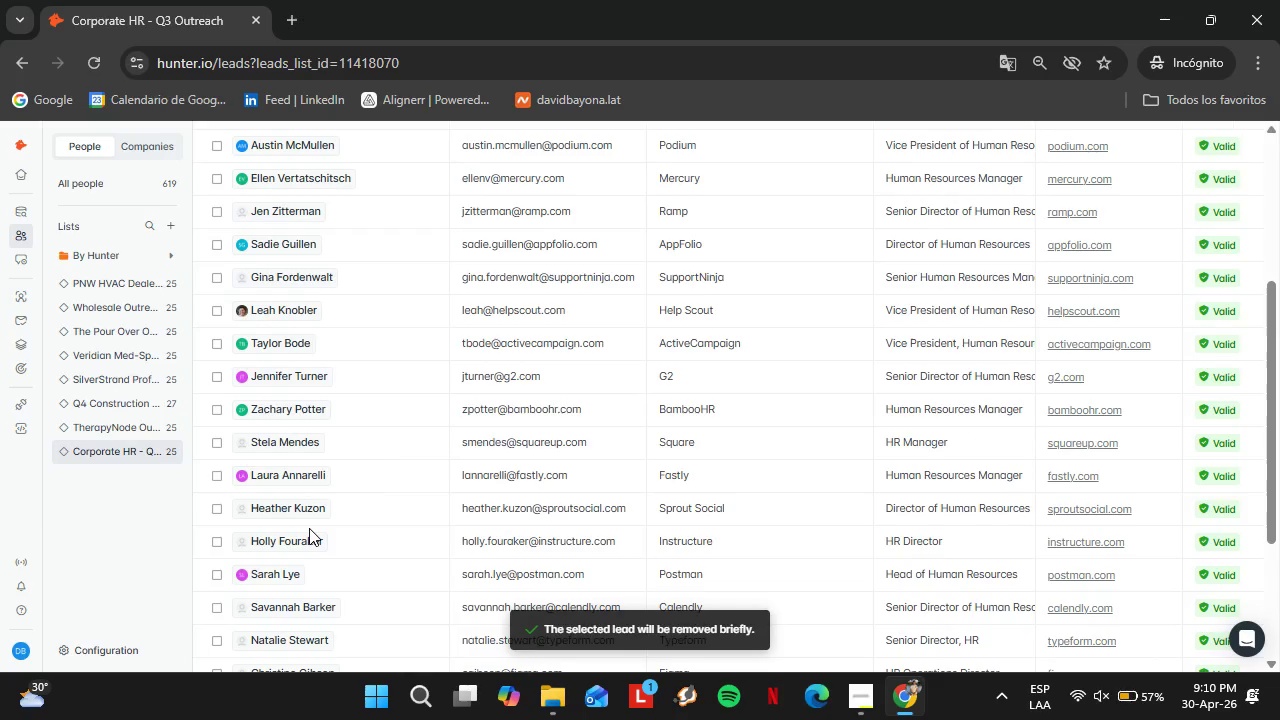 
wait(5.75)
 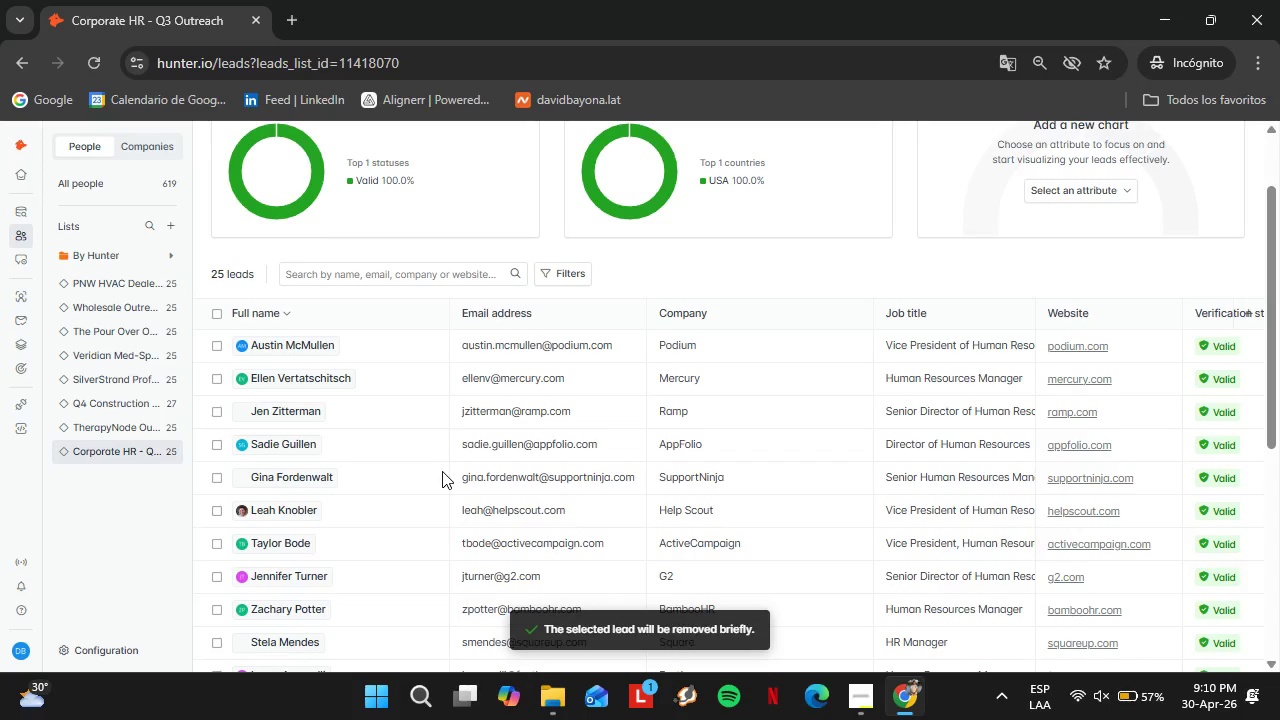 
scroll: coordinate [748, 463], scroll_direction: up, amount: 2.0
 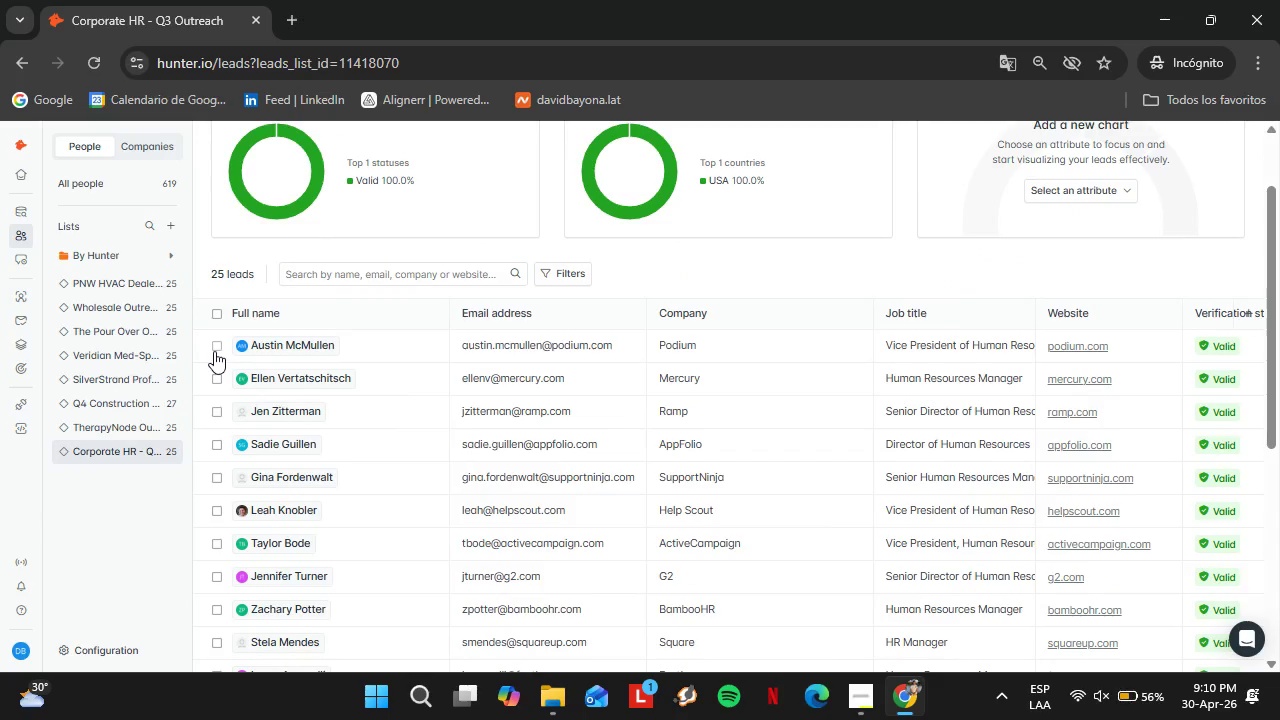 
left_click([214, 351])
 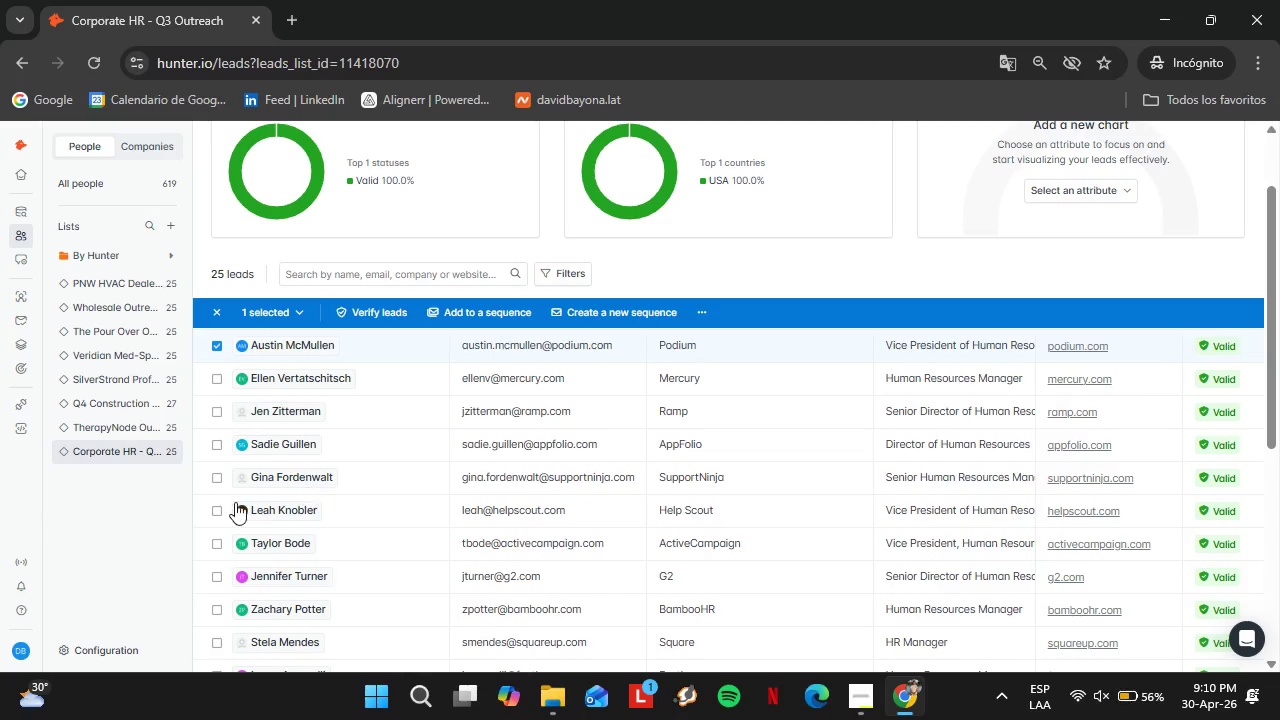 
left_click([215, 516])
 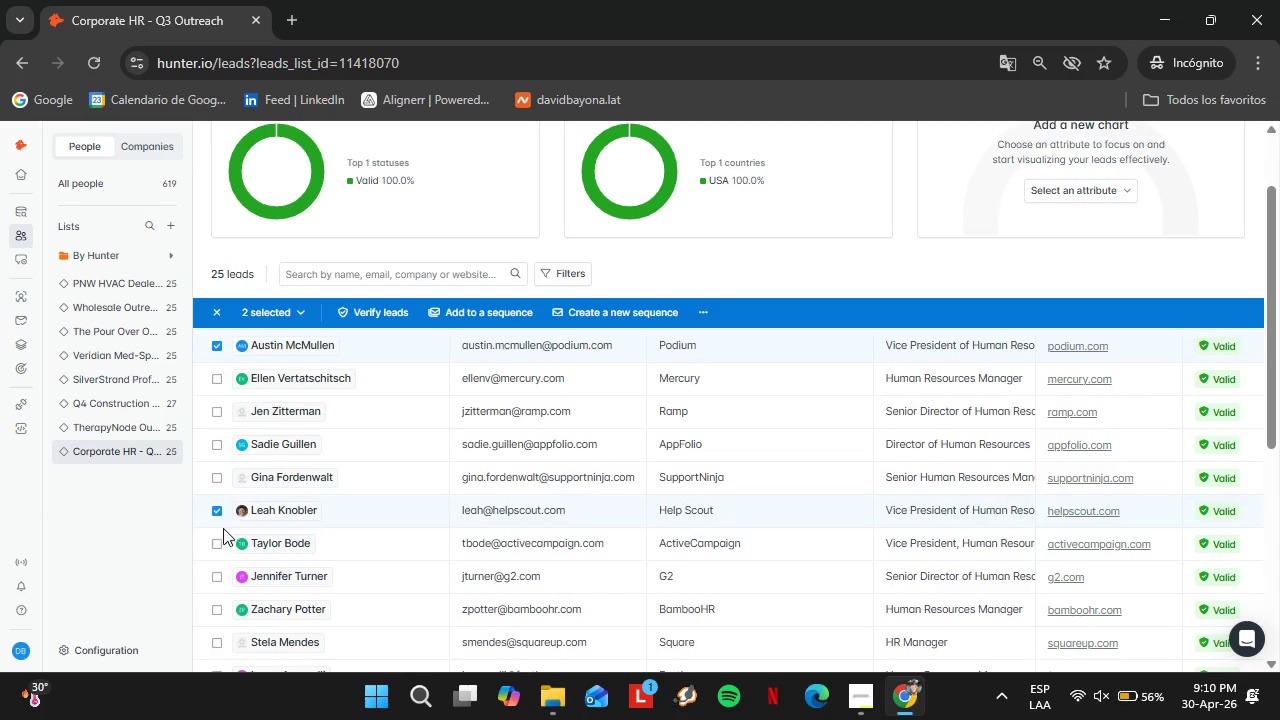 
left_click([214, 543])
 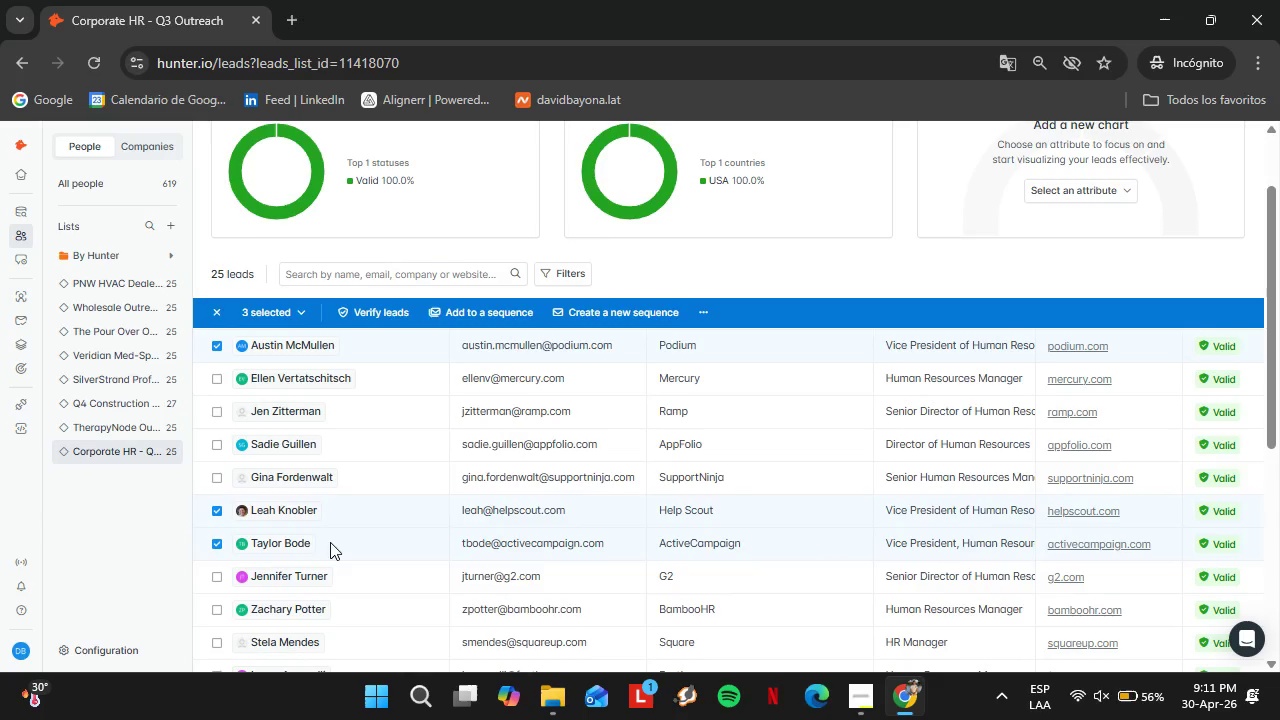 
scroll: coordinate [242, 576], scroll_direction: down, amount: 2.0
 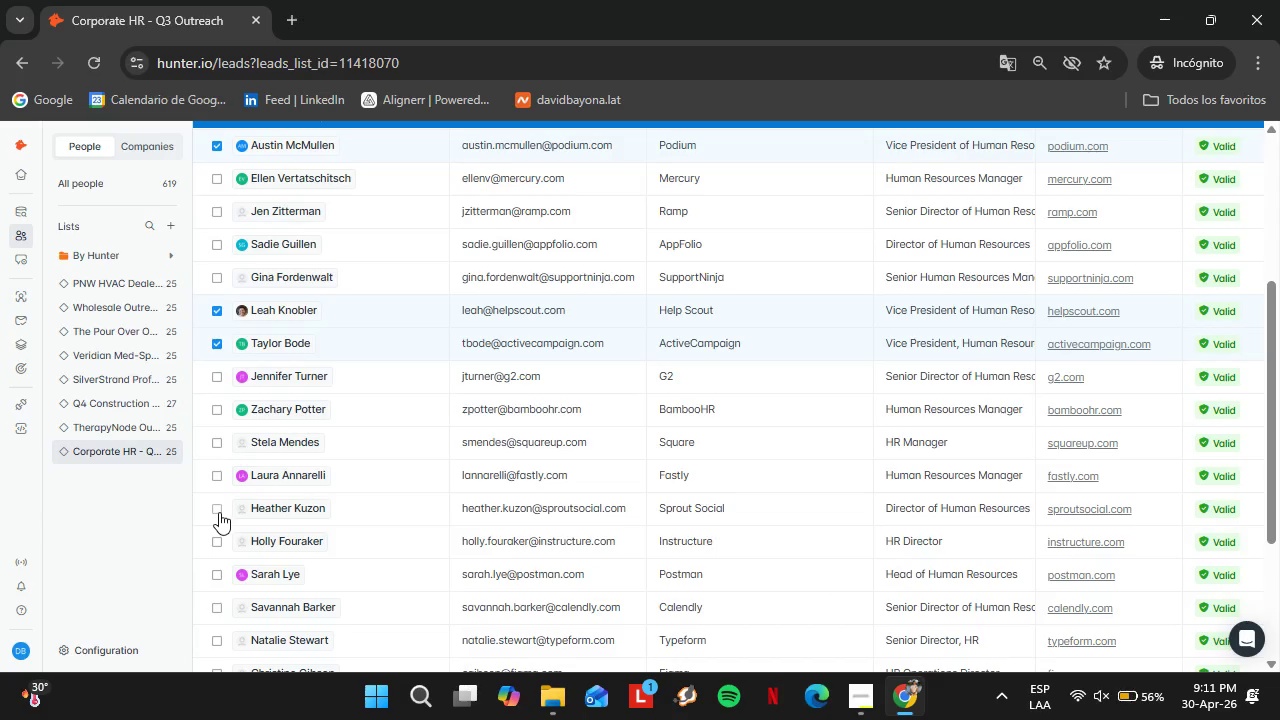 
wait(8.28)
 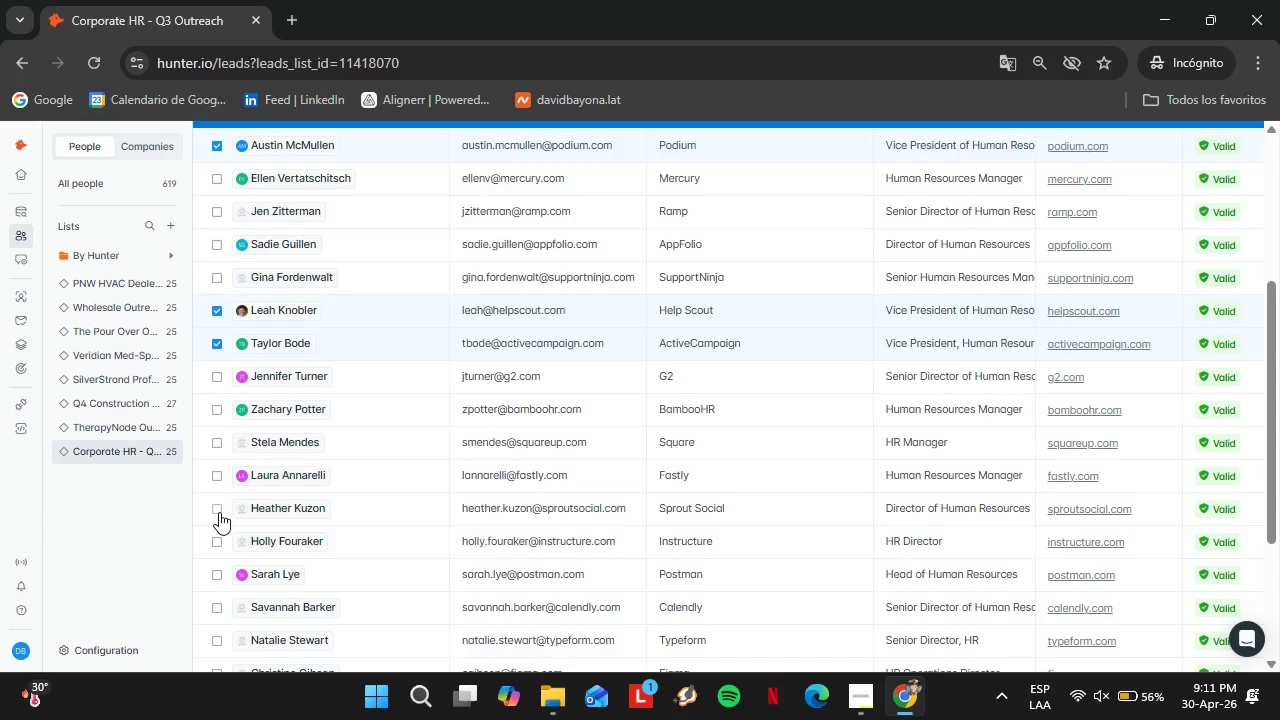 
scroll: coordinate [376, 511], scroll_direction: down, amount: 2.0
 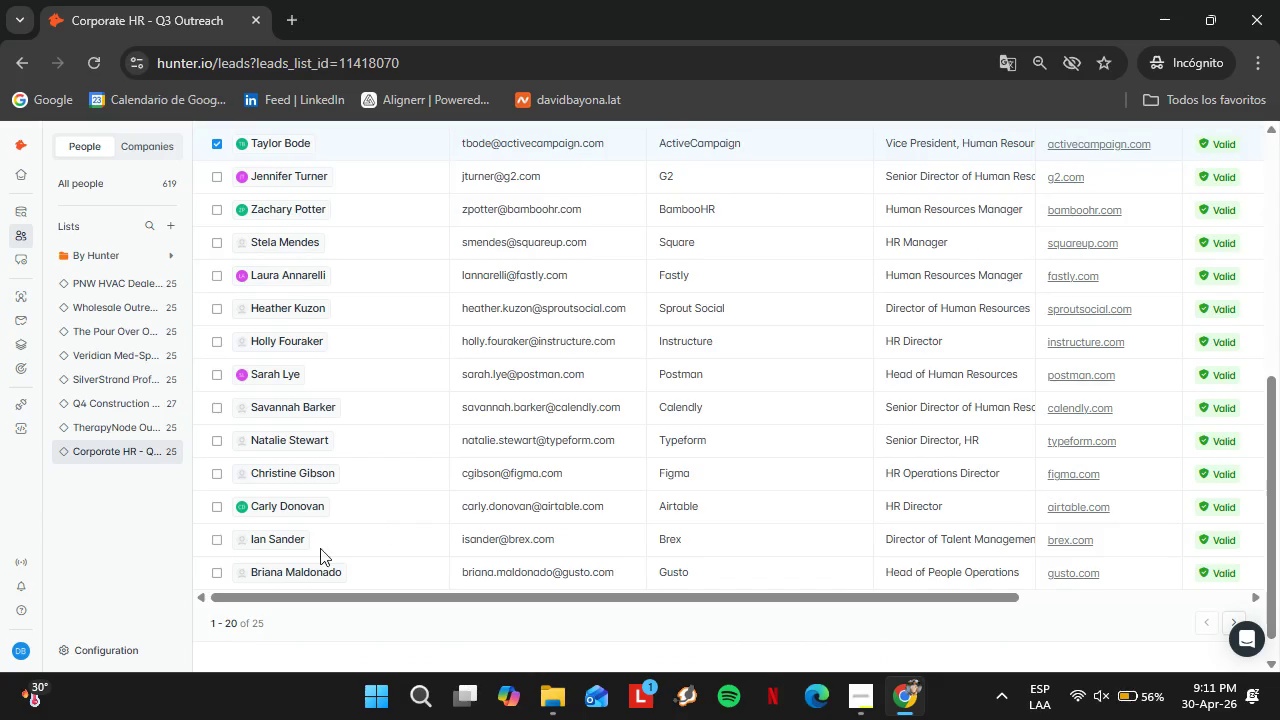 
scroll: coordinate [477, 463], scroll_direction: up, amount: 3.0
 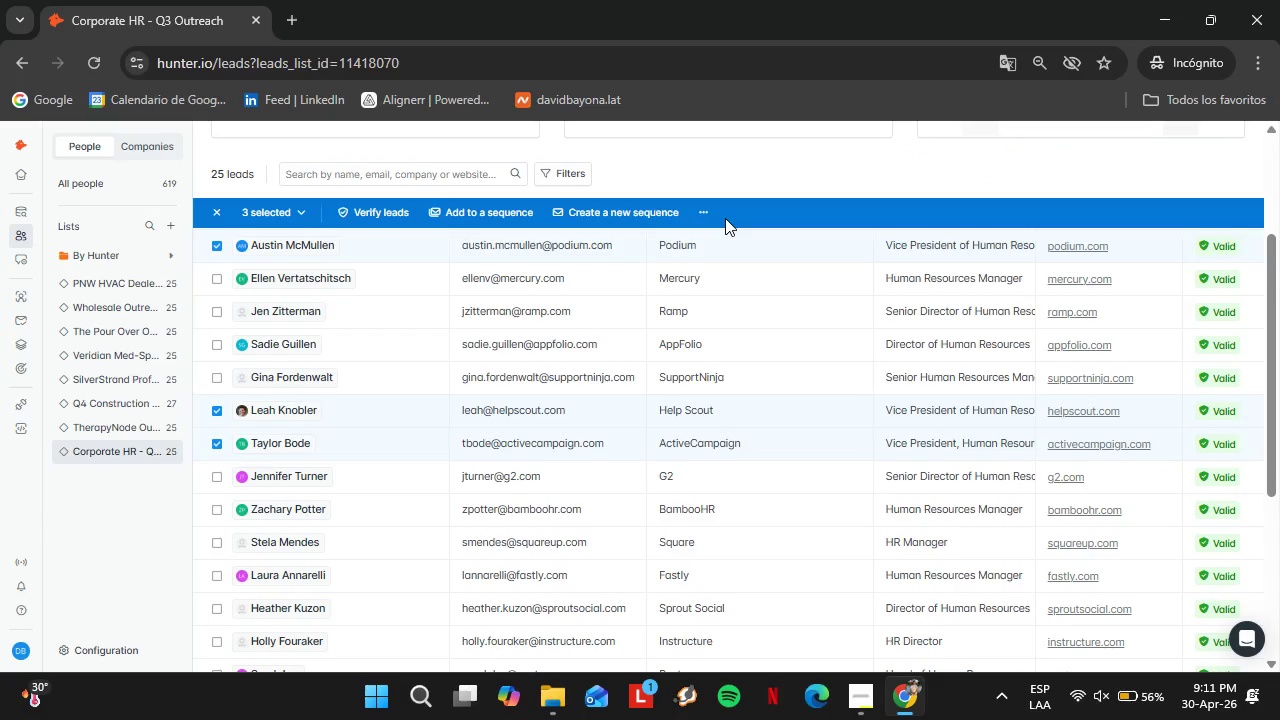 
left_click([707, 212])
 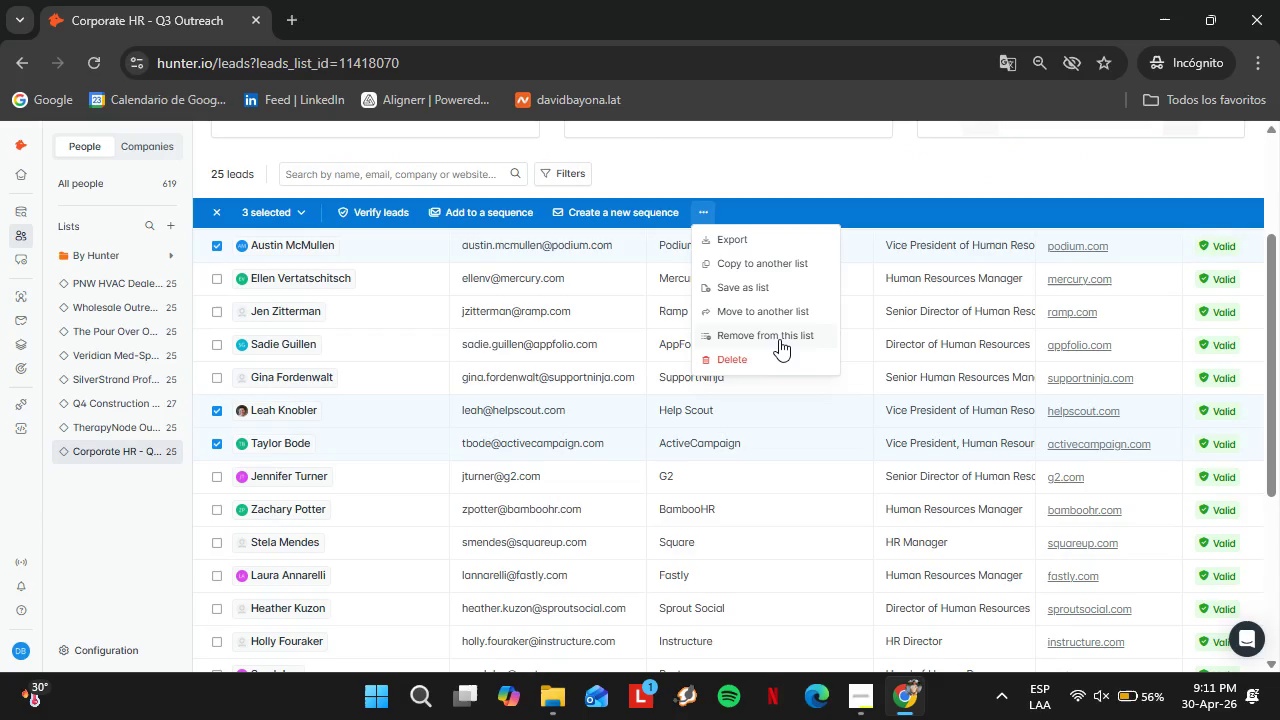 
left_click([775, 336])
 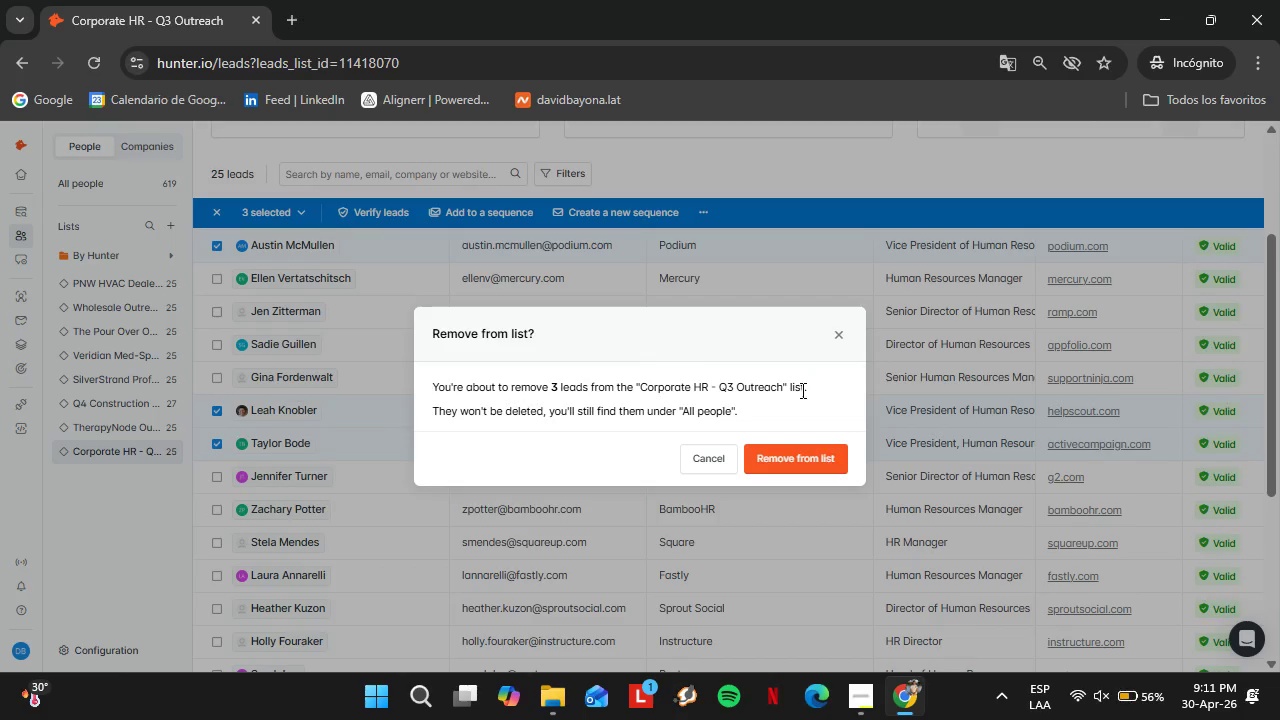 
left_click([818, 449])
 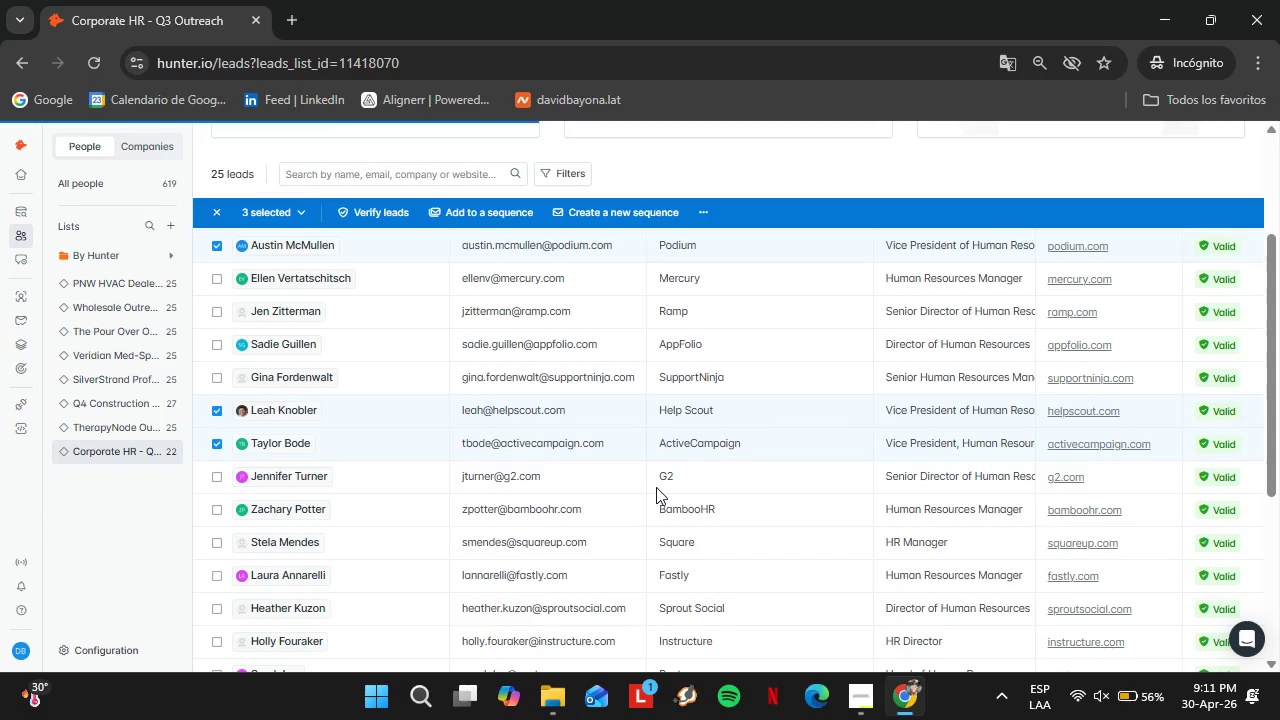 
scroll: coordinate [985, 468], scroll_direction: down, amount: 6.0
 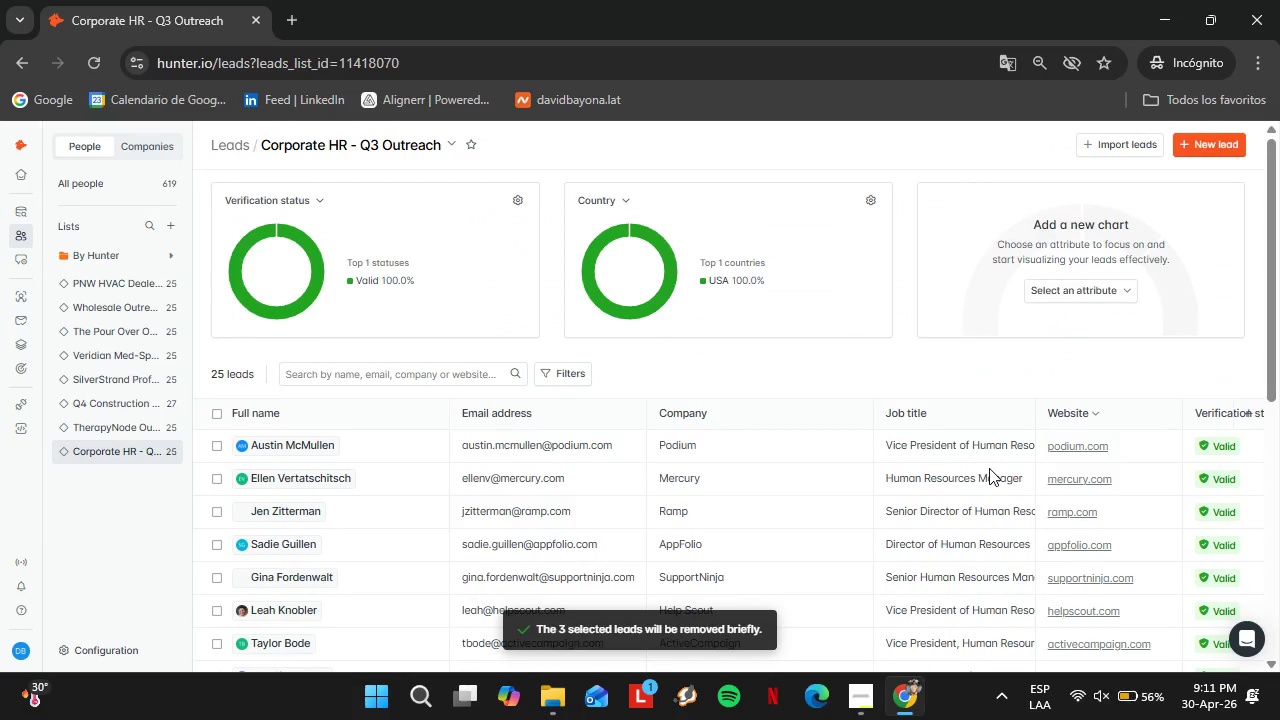 
left_click([1230, 592])
 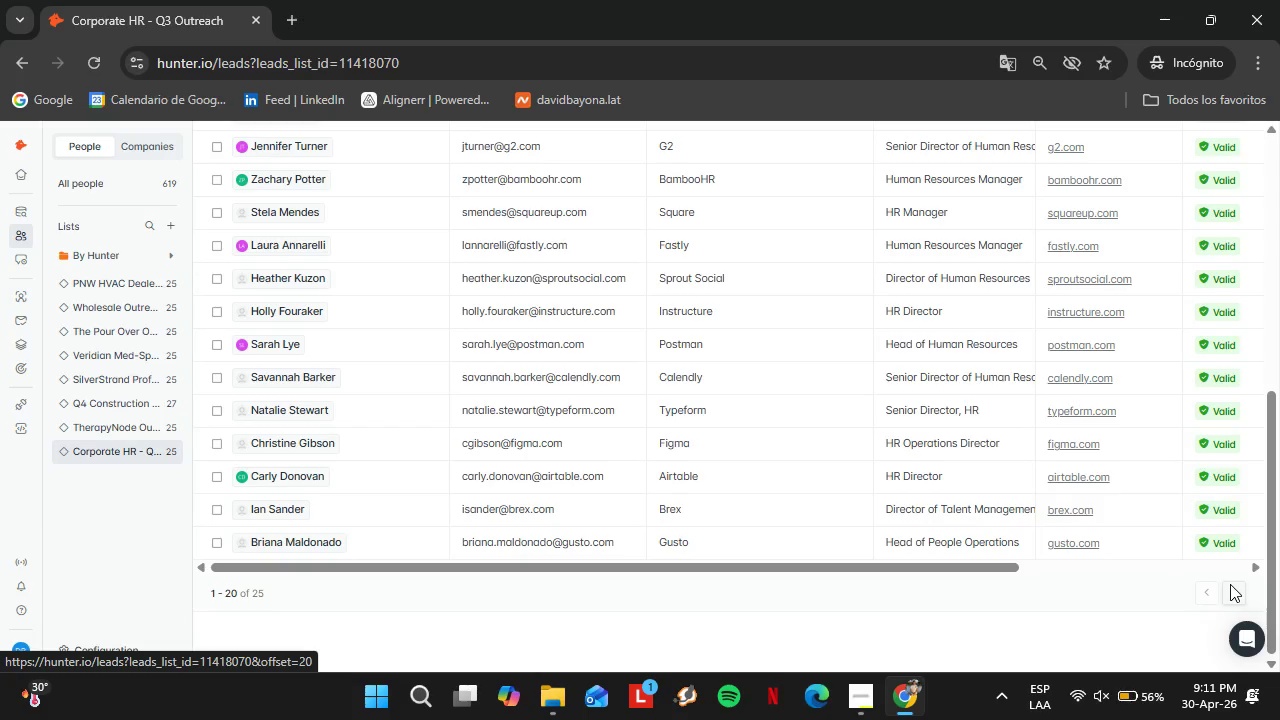 
scroll: coordinate [1125, 557], scroll_direction: down, amount: 5.0
 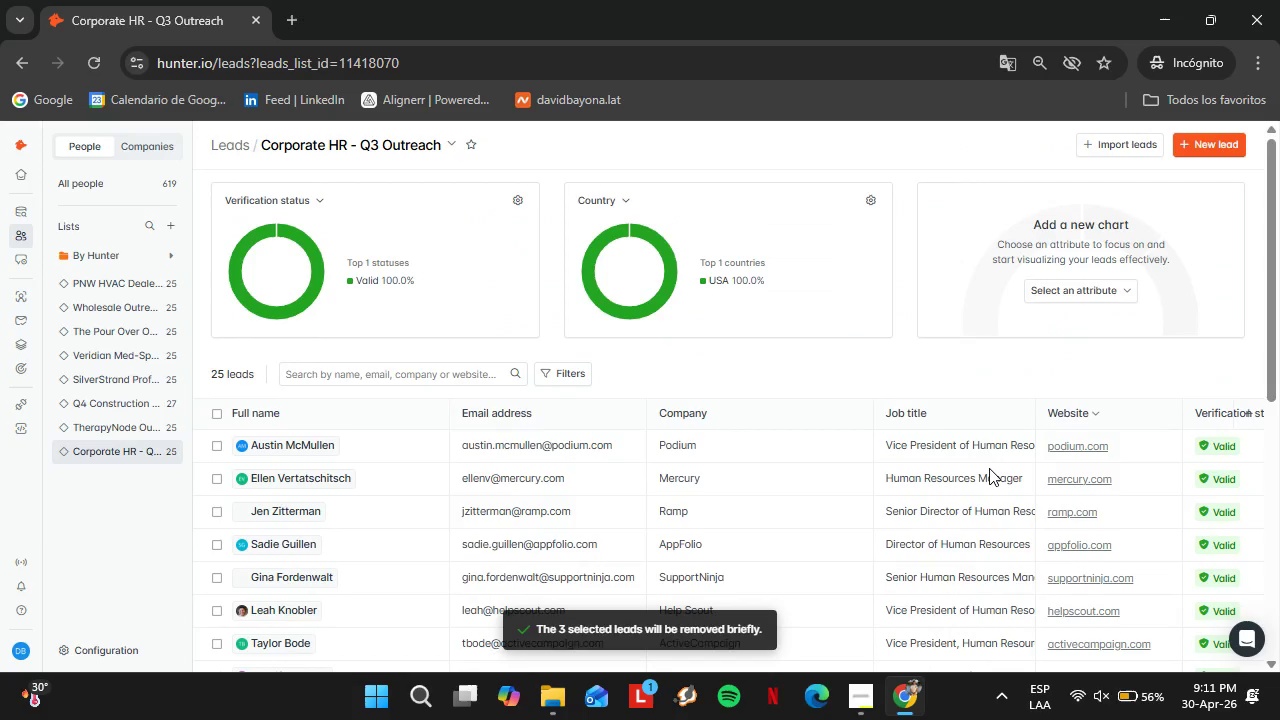 
wait(16.73)
 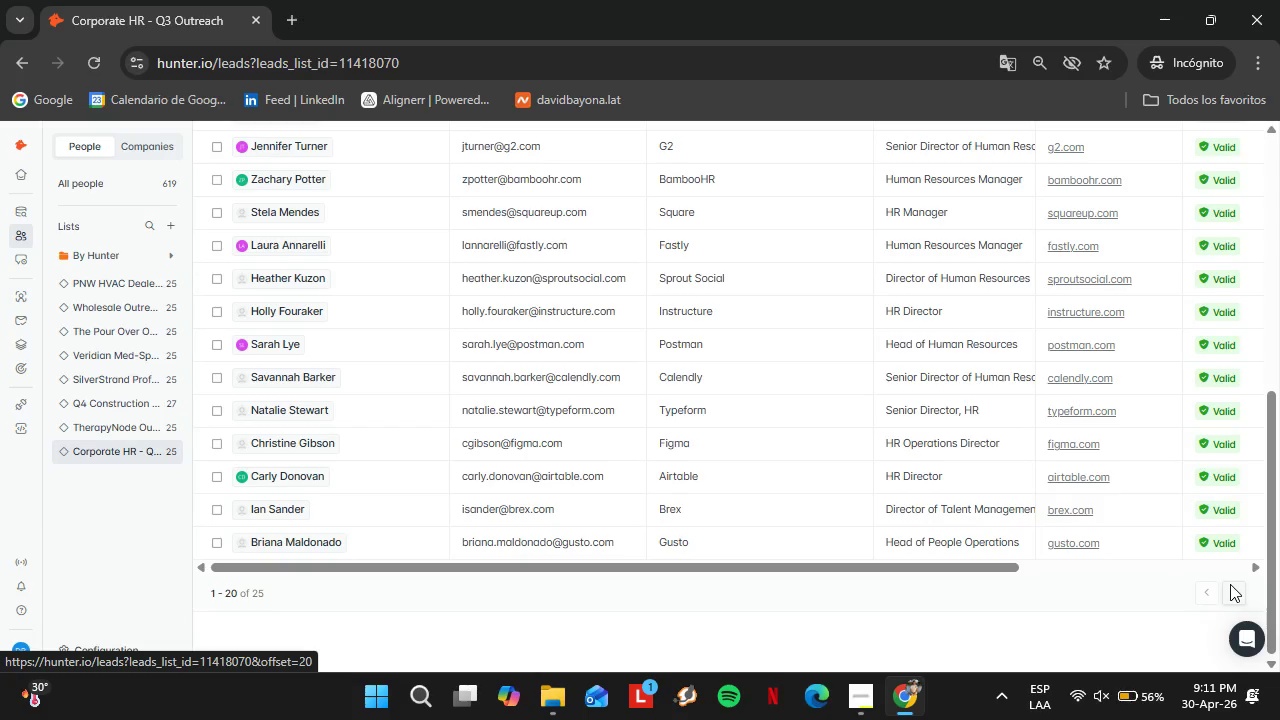 
scroll: coordinate [1120, 472], scroll_direction: down, amount: 2.0
 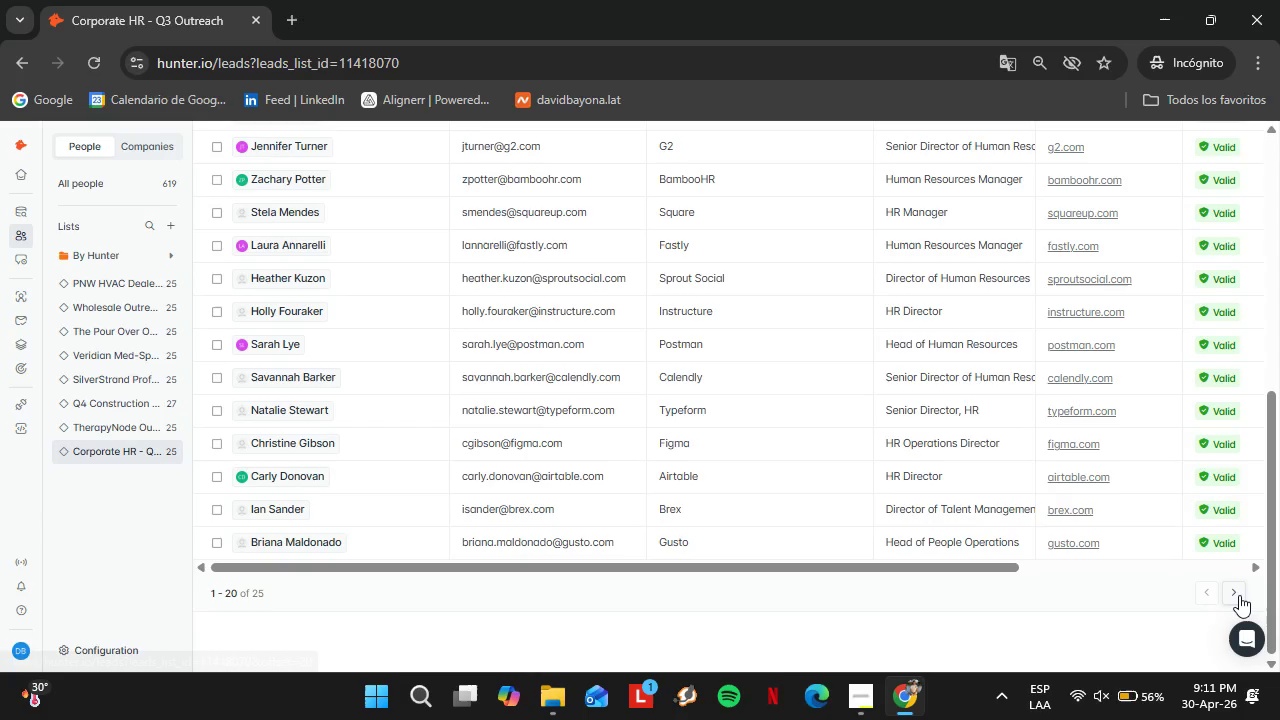 
left_click([1239, 595])
 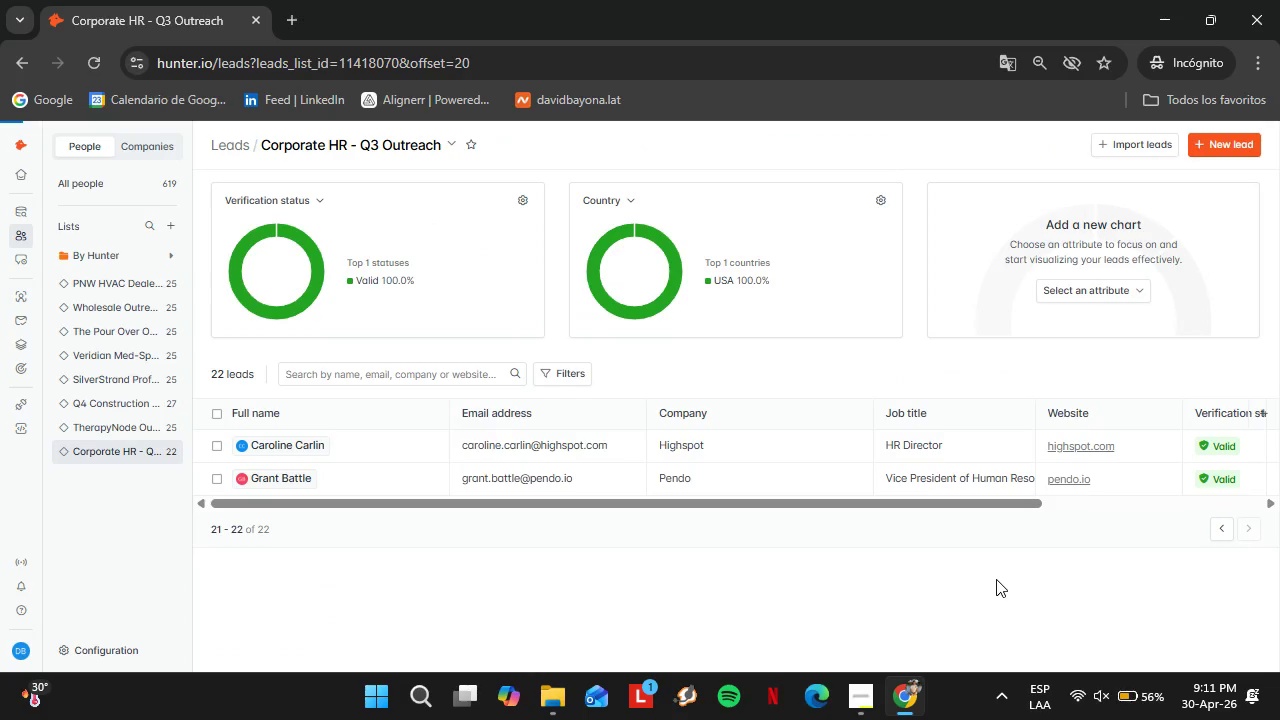 
wait(8.72)
 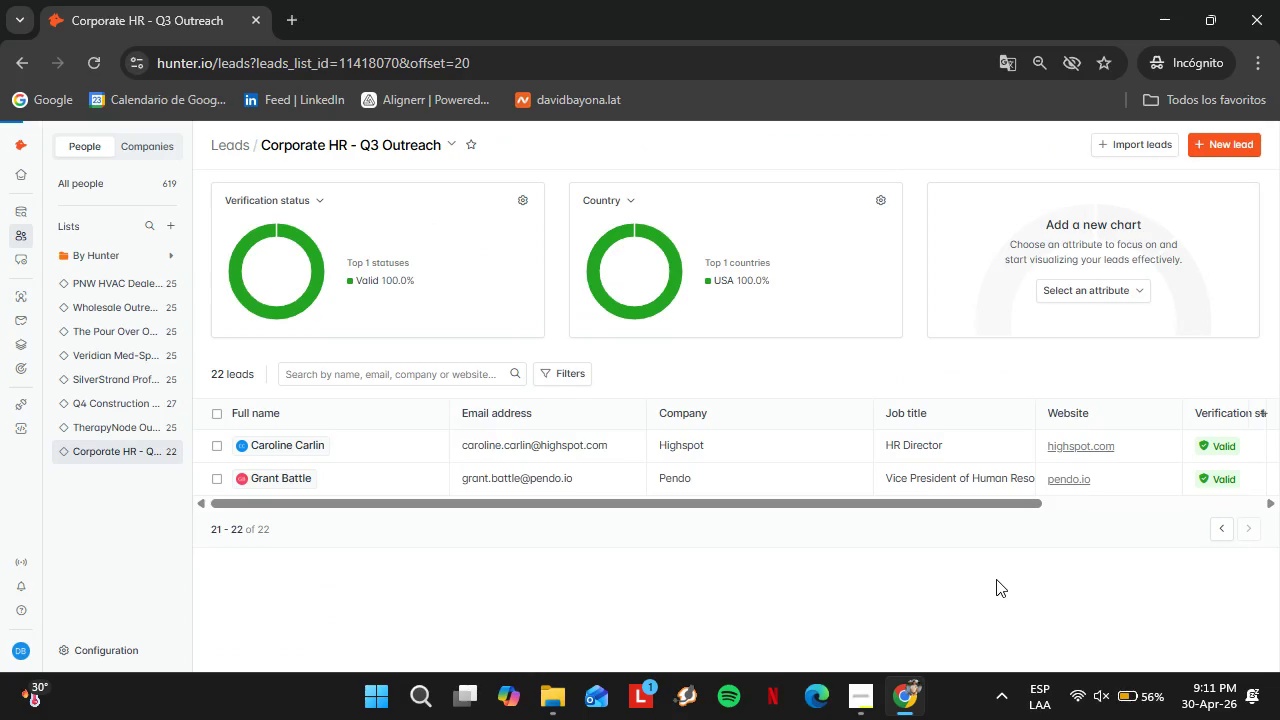 
double_click([215, 480])
 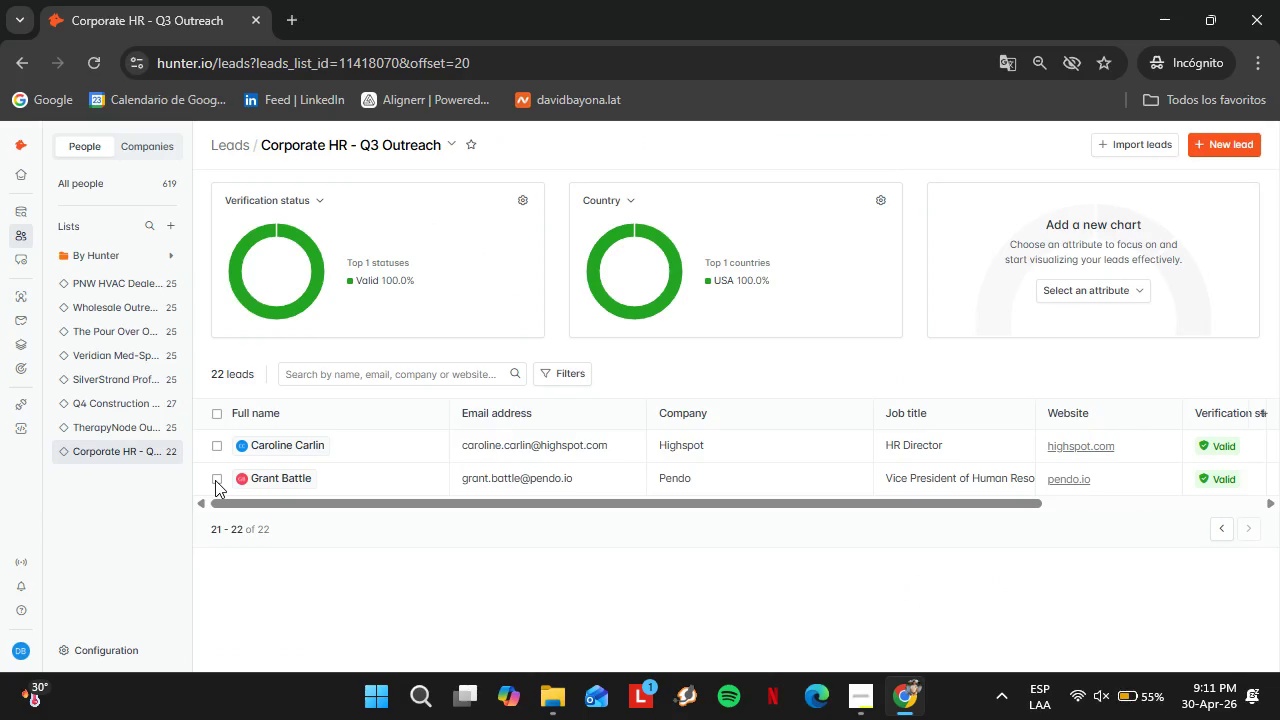 
left_click([215, 480])
 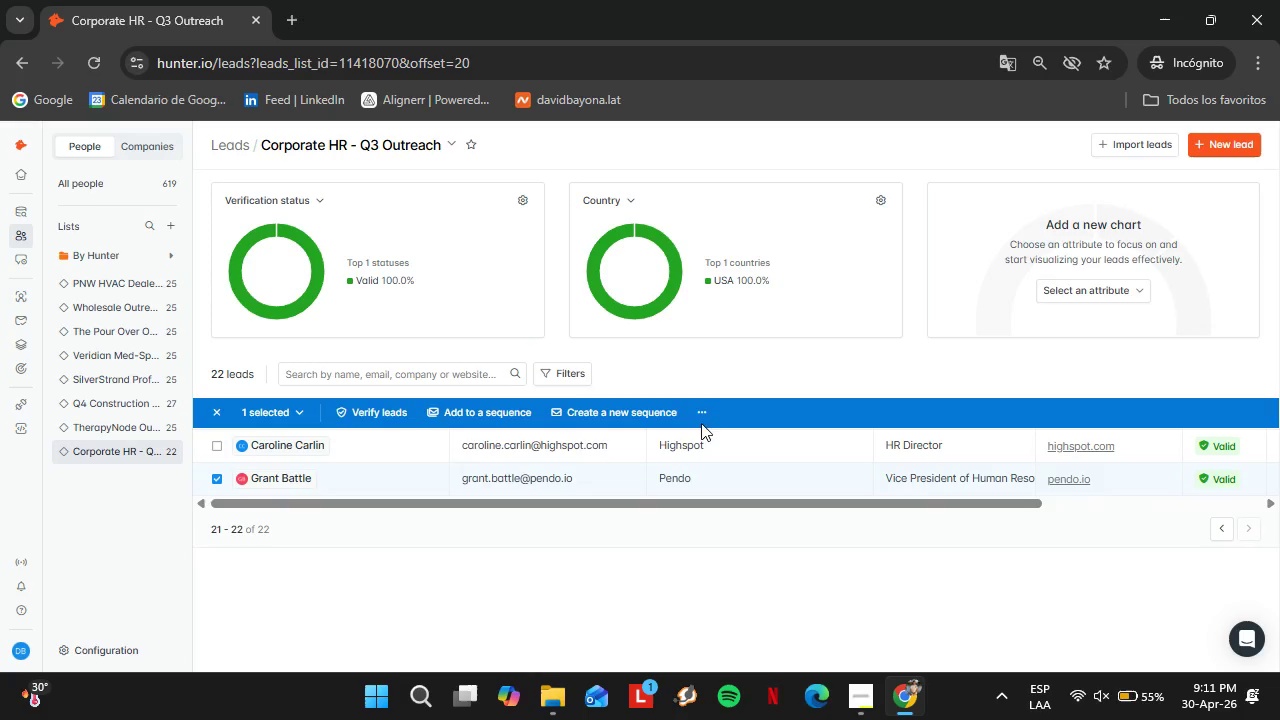 
left_click([700, 409])
 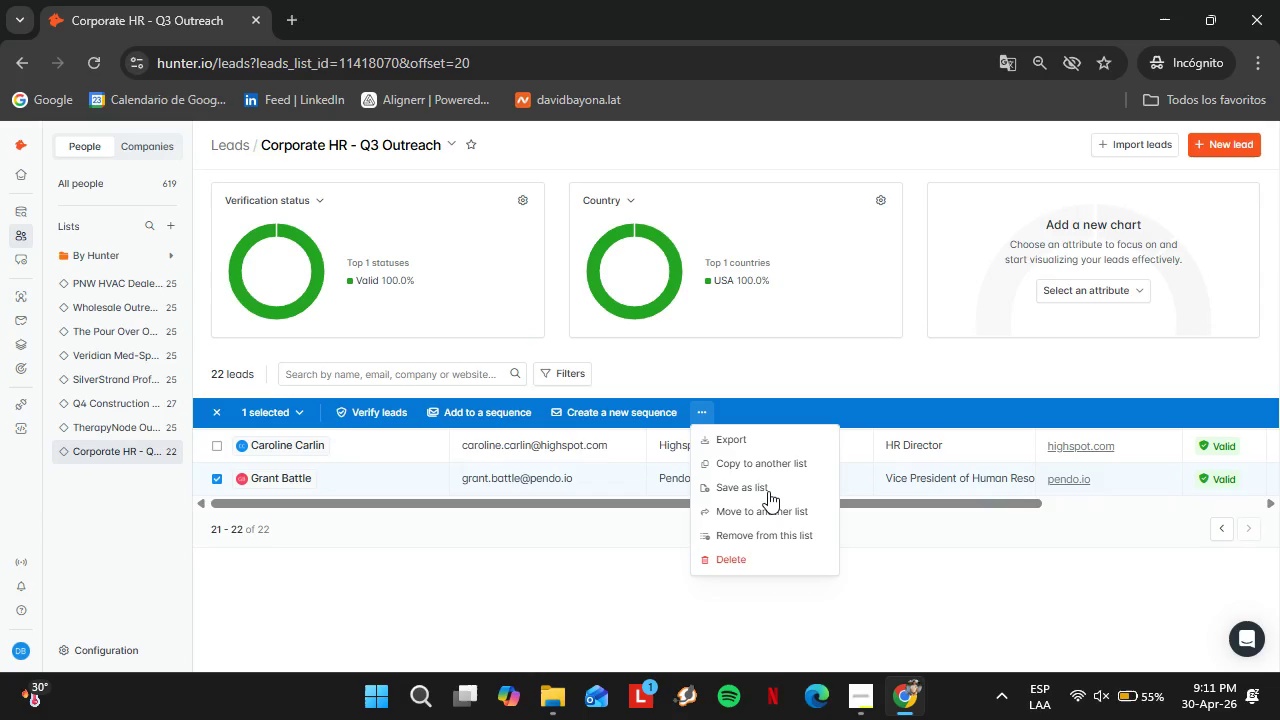 
left_click([775, 528])
 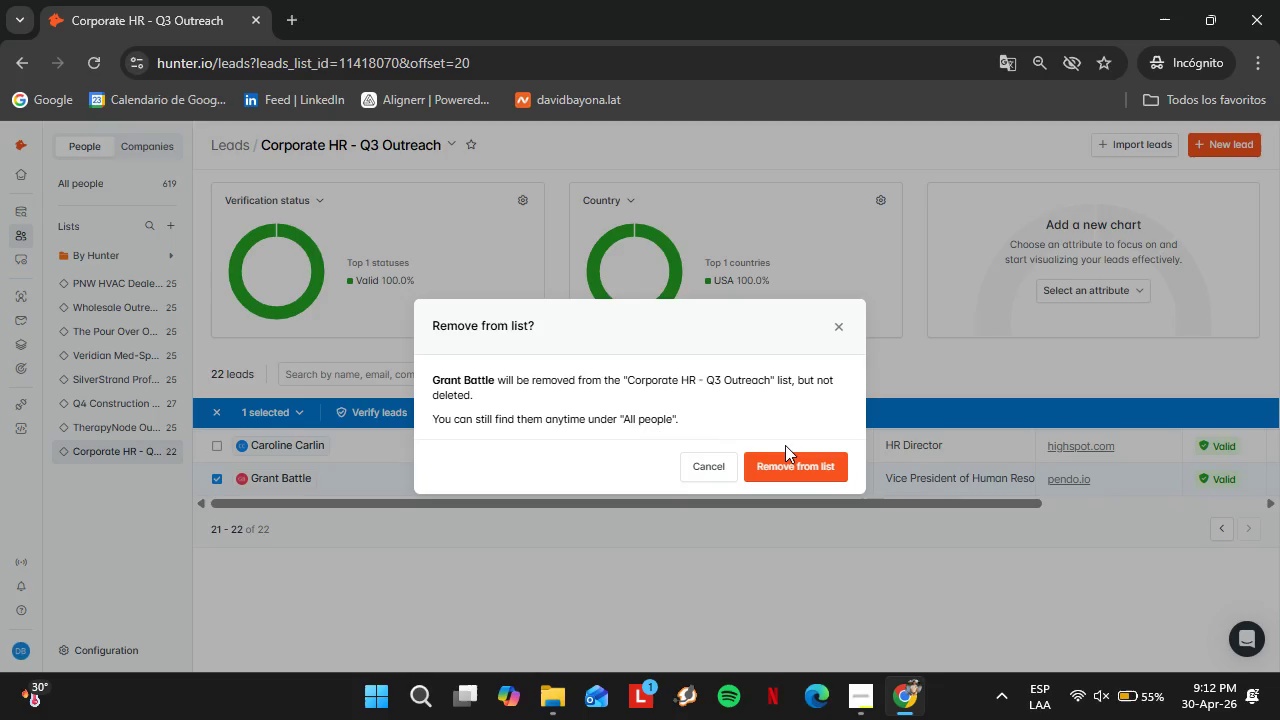 
left_click([787, 469])
 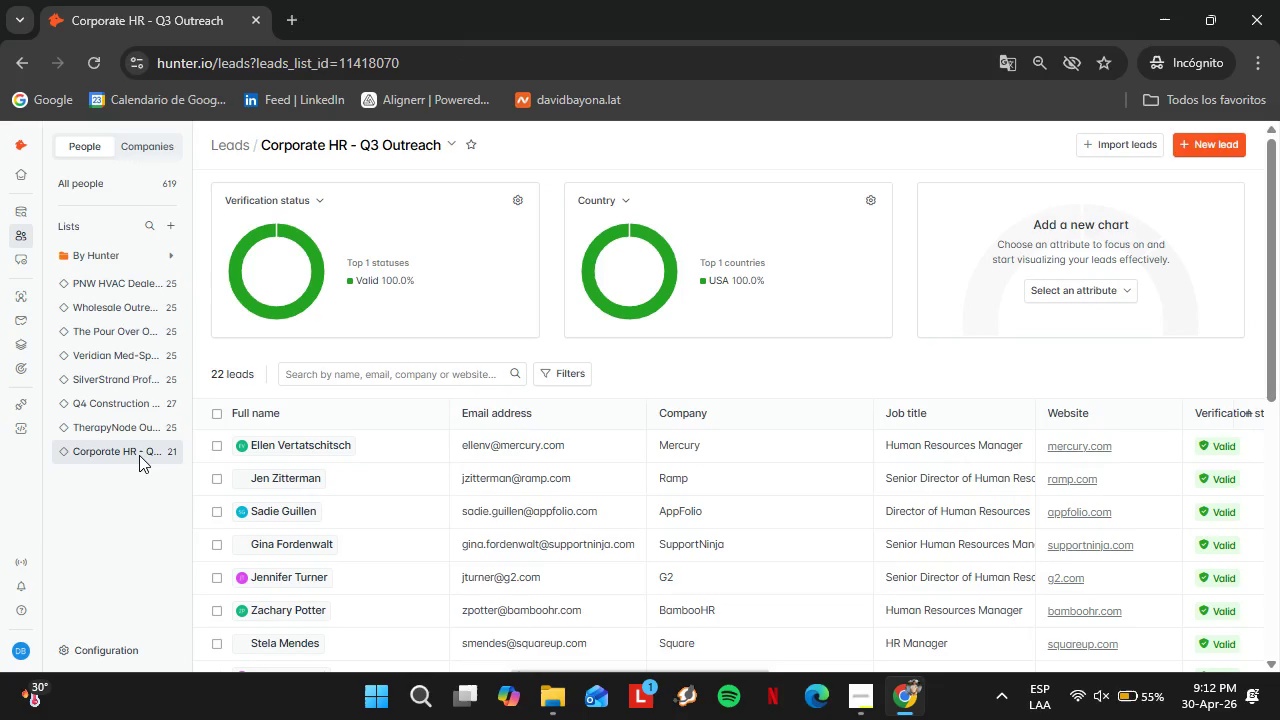 
wait(6.62)
 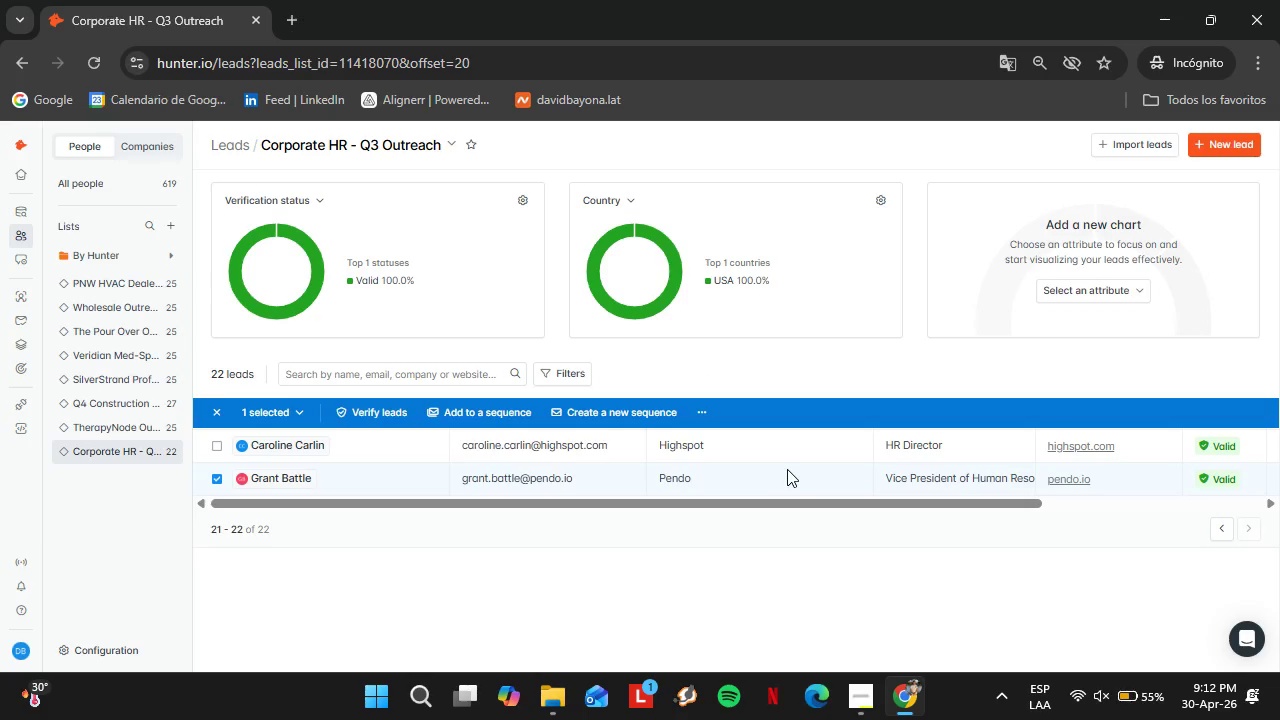 
left_click([21, 296])
 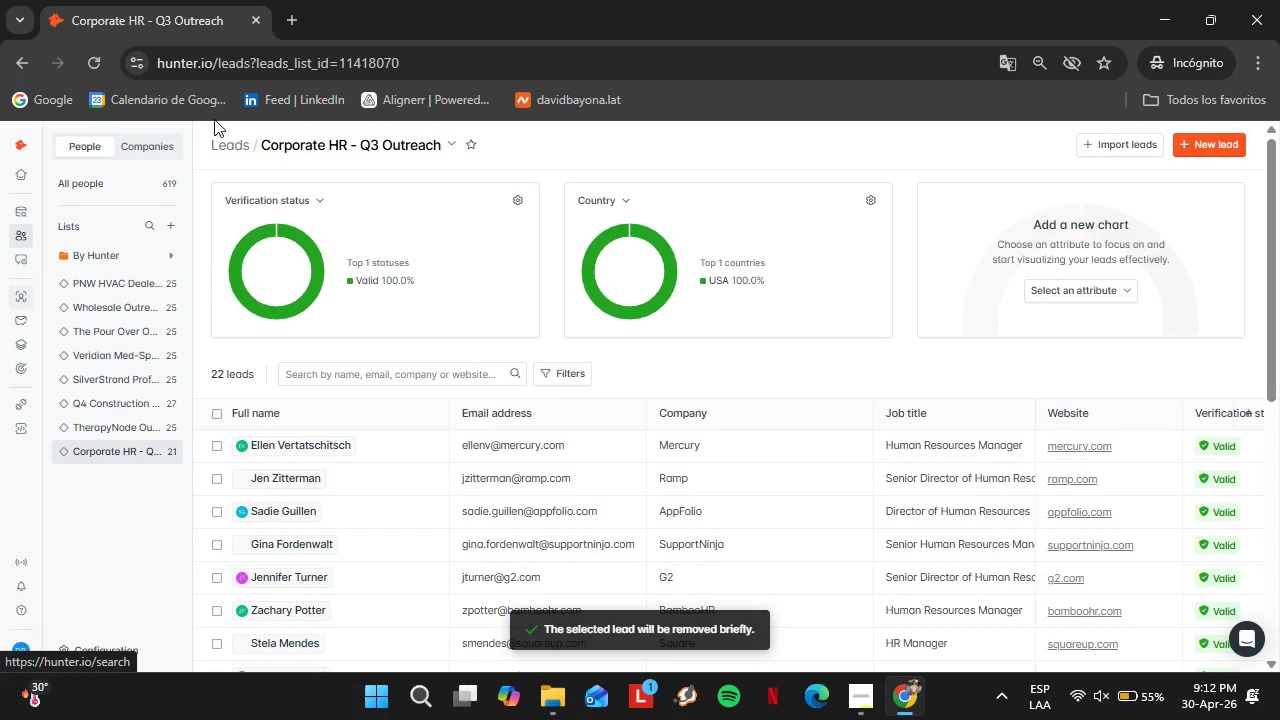 
left_click([297, 20])
 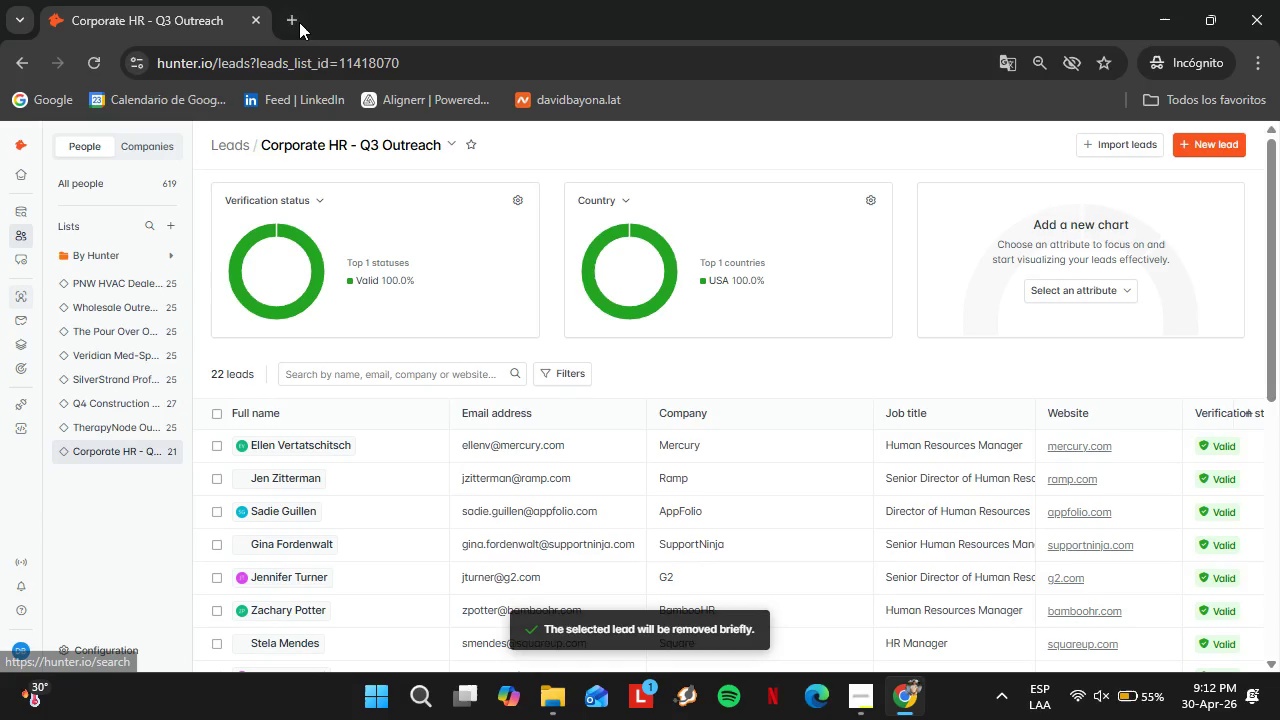 
mouse_move([277, 33])
 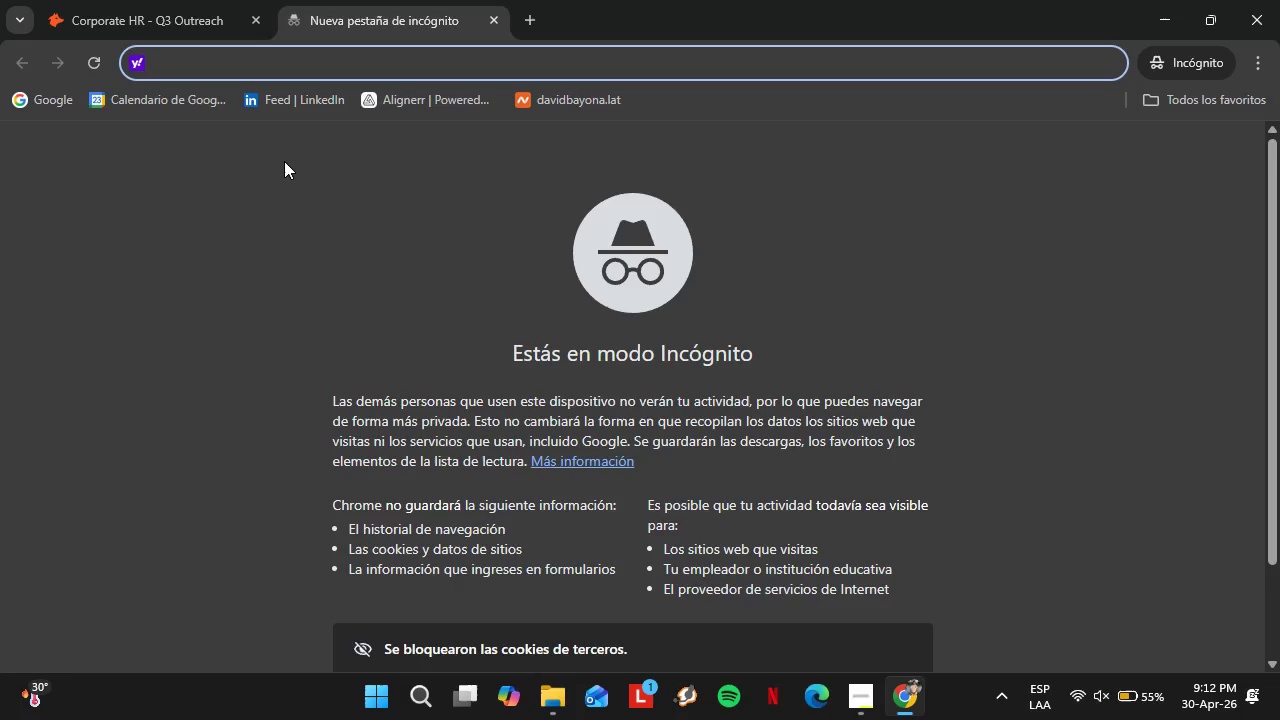 
wait(15.02)
 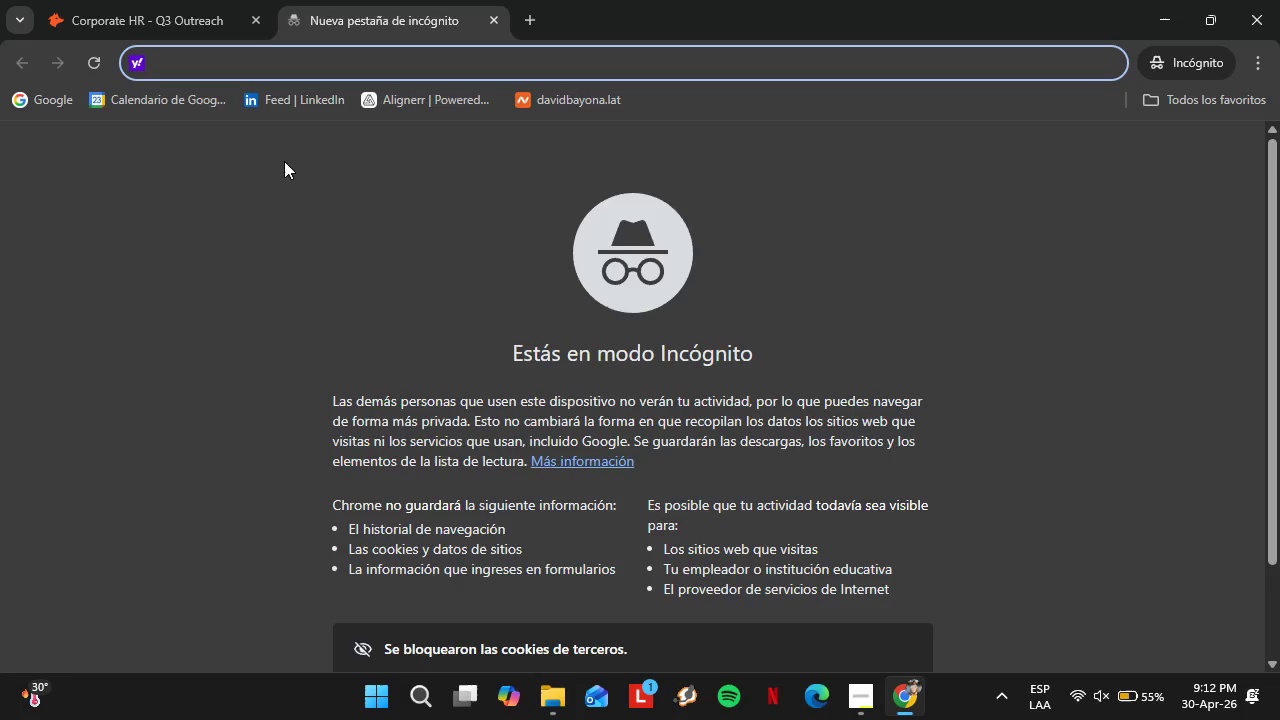 
type(f]g])
key(Backspace)
key(Backspace)
key(Backspace)
key(Backspace)
type(guato.xo)
key(Backspace)
key(Backspace)
type(sto.xom)
key(Backspace)
key(Backspace)
key(Backspace)
type(con)
key(Backspace)
type(m)
 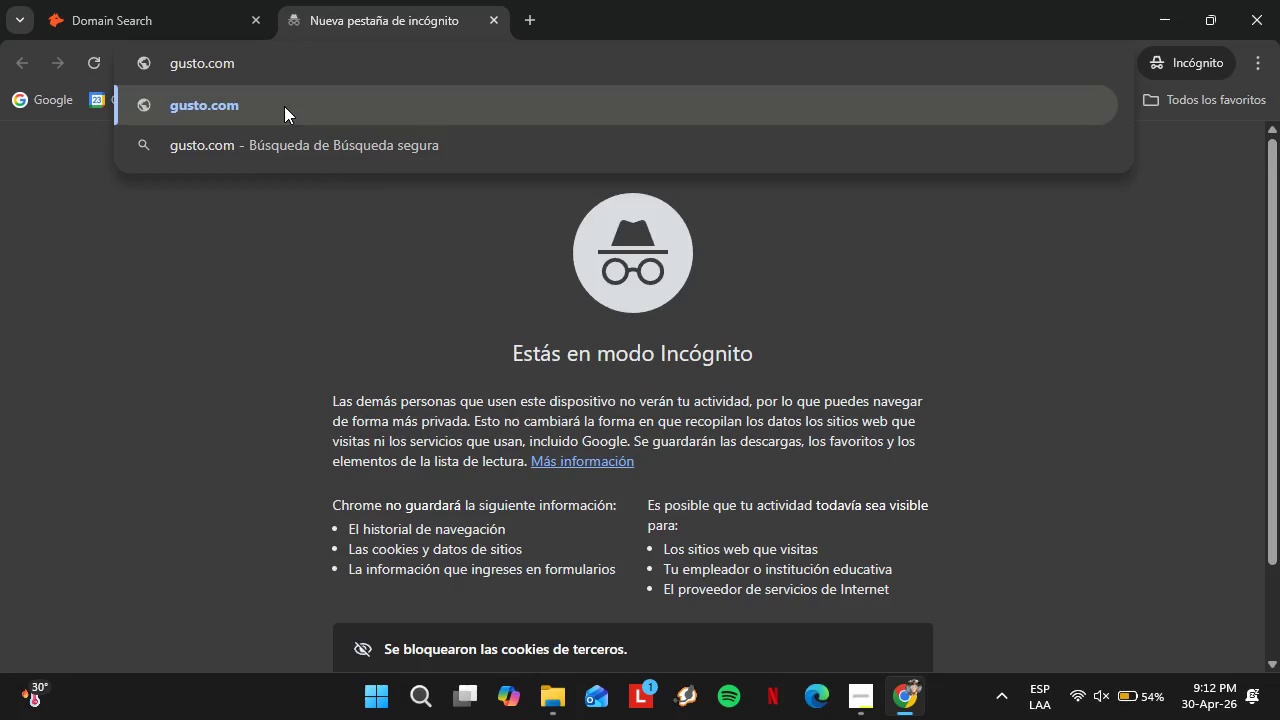 
key(Enter)
 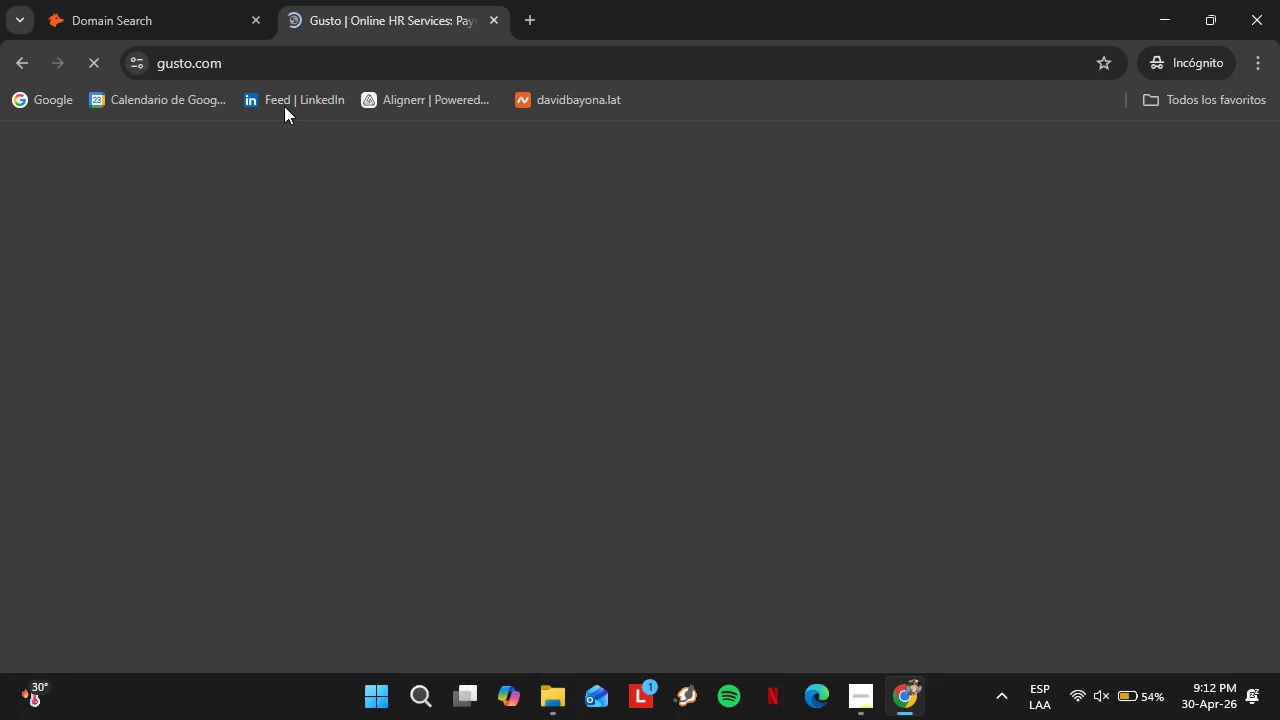 
mouse_move([300, 234])
 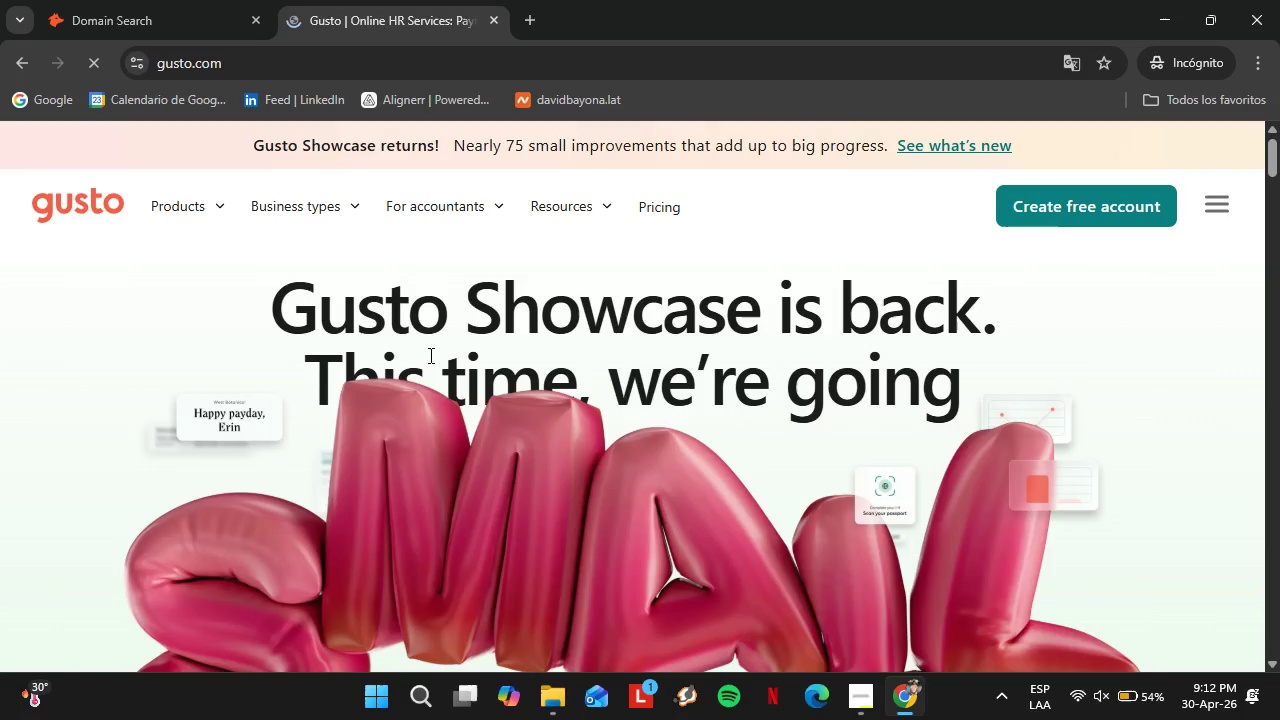 
scroll: coordinate [418, 350], scroll_direction: down, amount: 1.0
 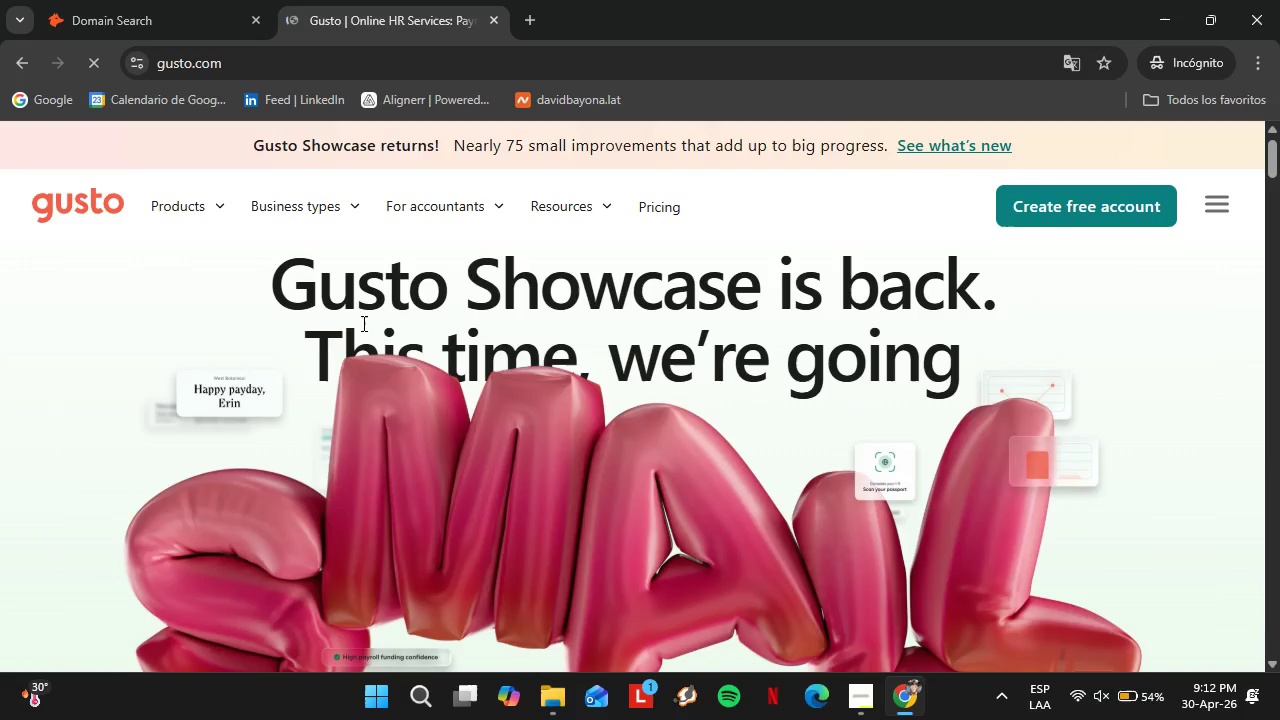 
left_click([207, 207])
 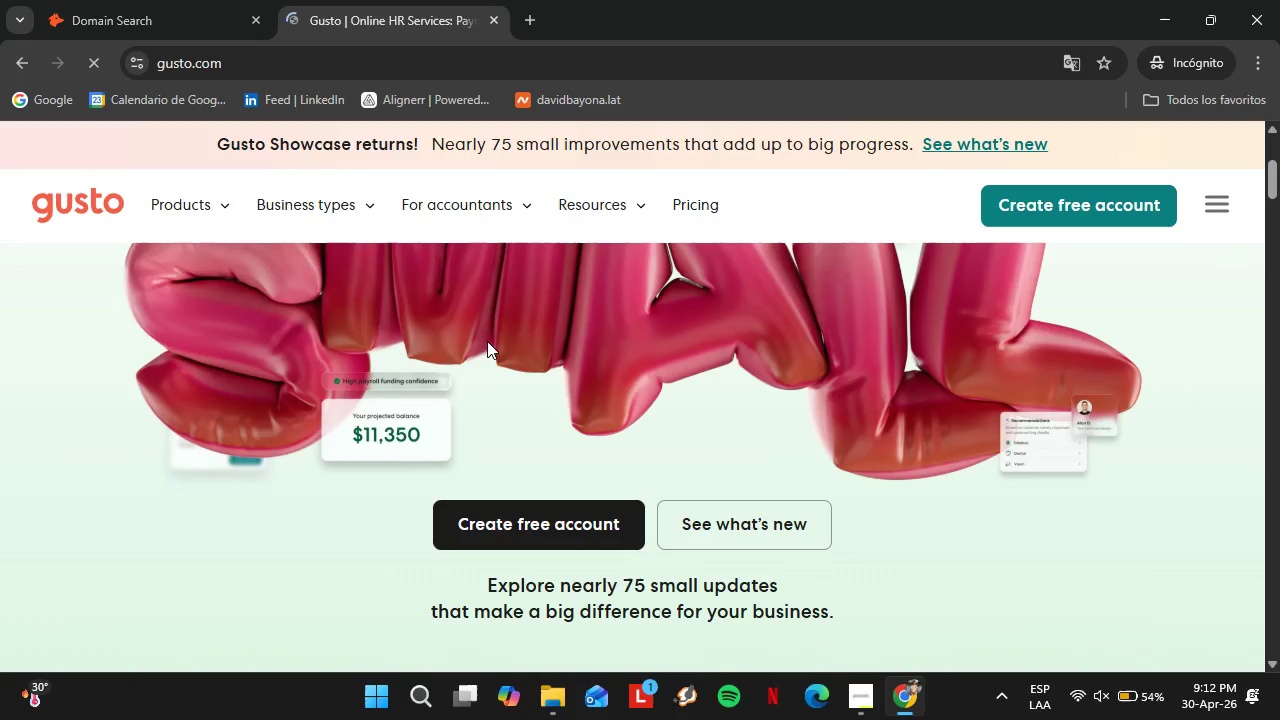 
scroll: coordinate [266, 239], scroll_direction: down, amount: 2.0
 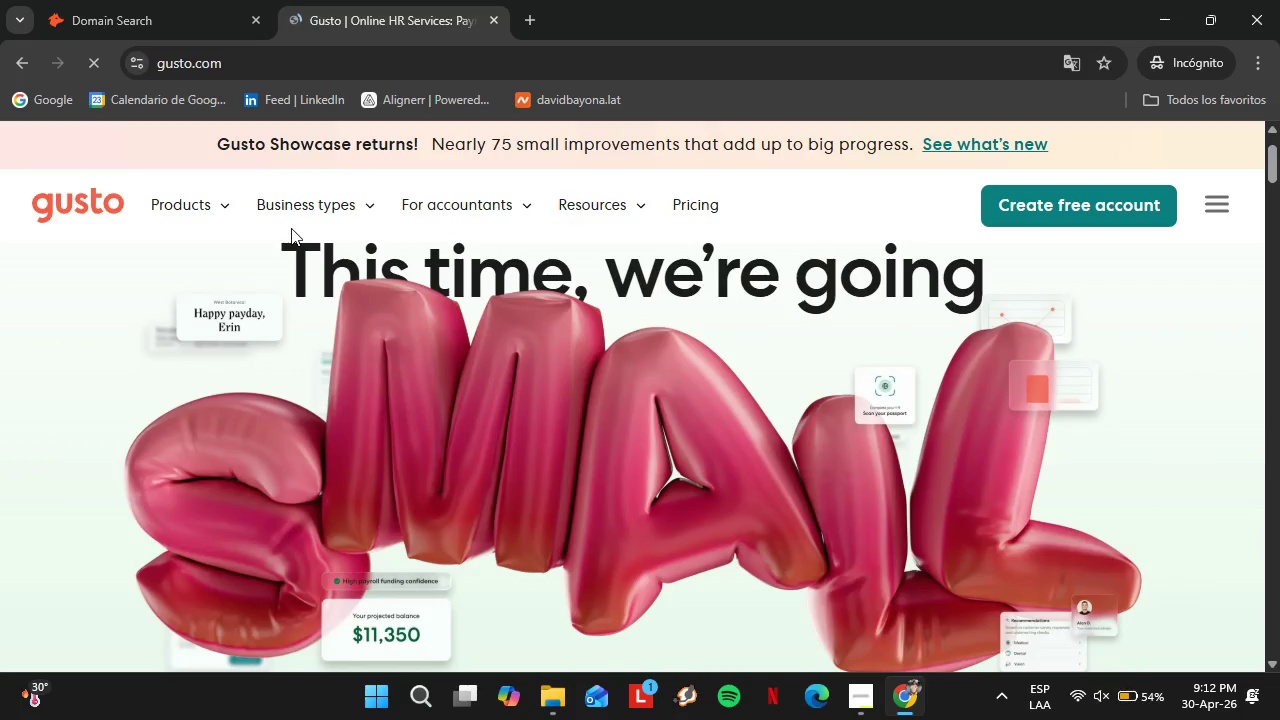 
scroll: coordinate [489, 337], scroll_direction: up, amount: 2.0
 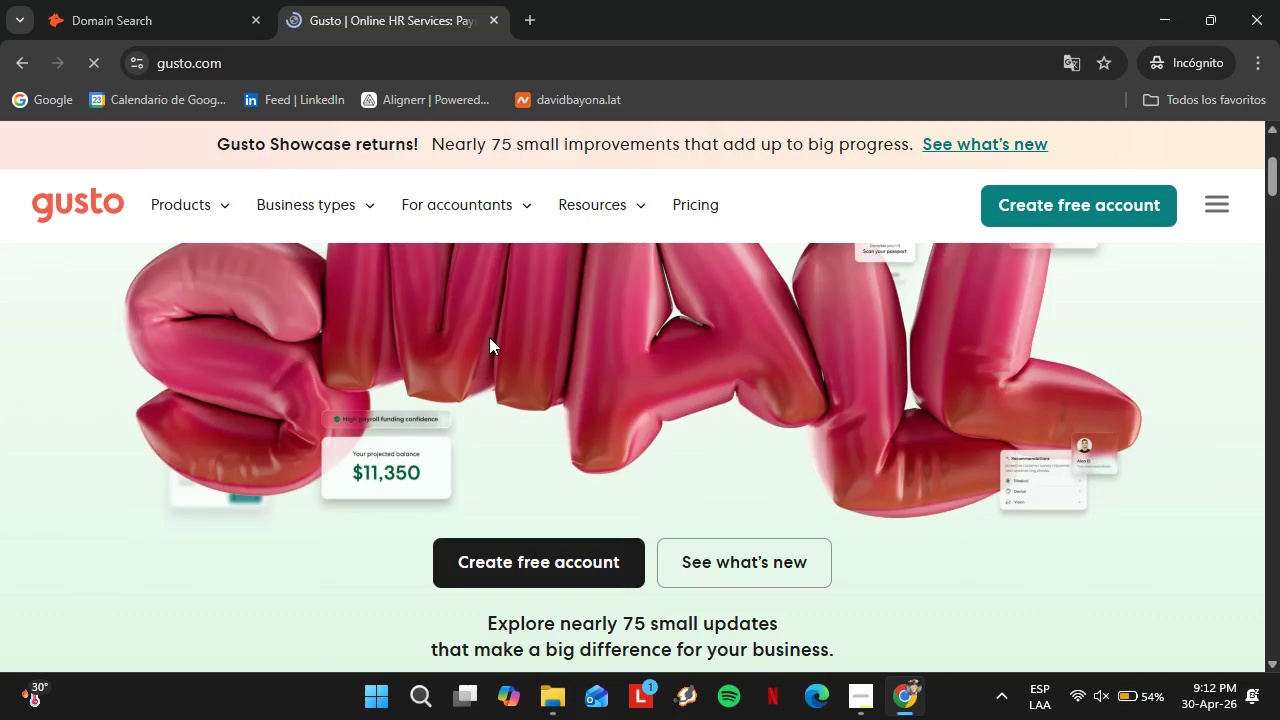 
scroll: coordinate [549, 494], scroll_direction: down, amount: 12.0
 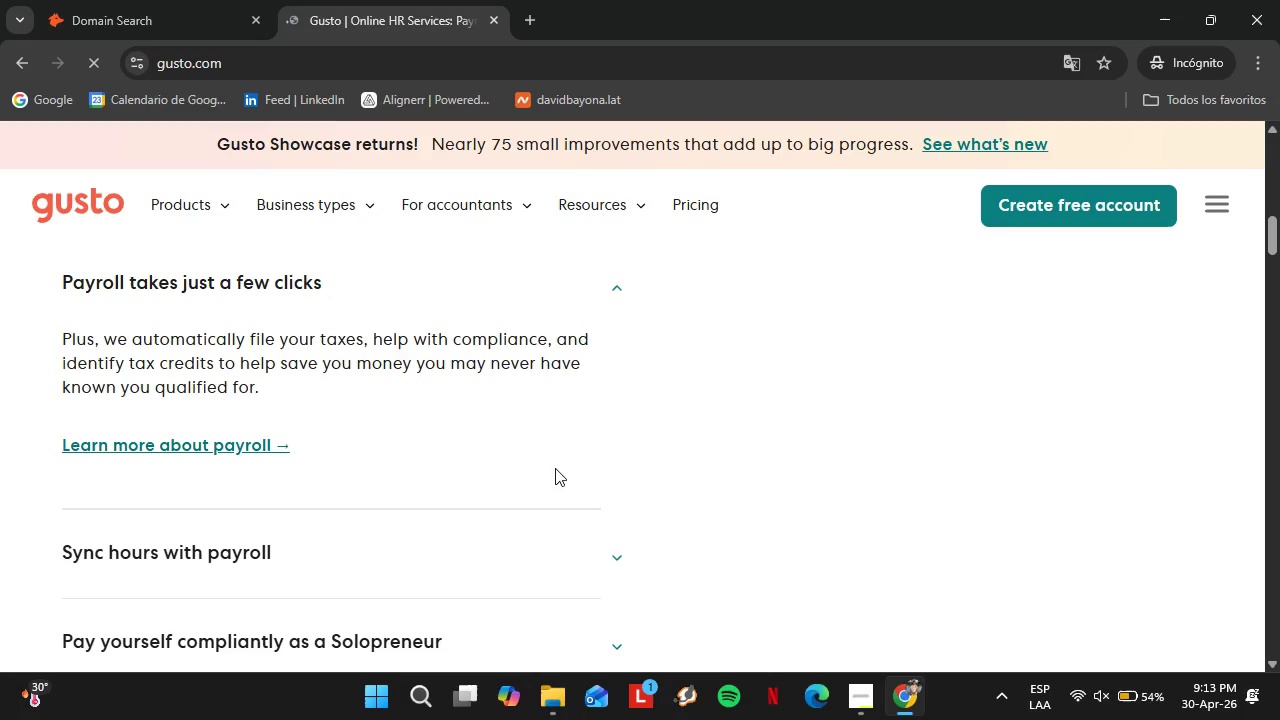 
left_click([592, 209])
 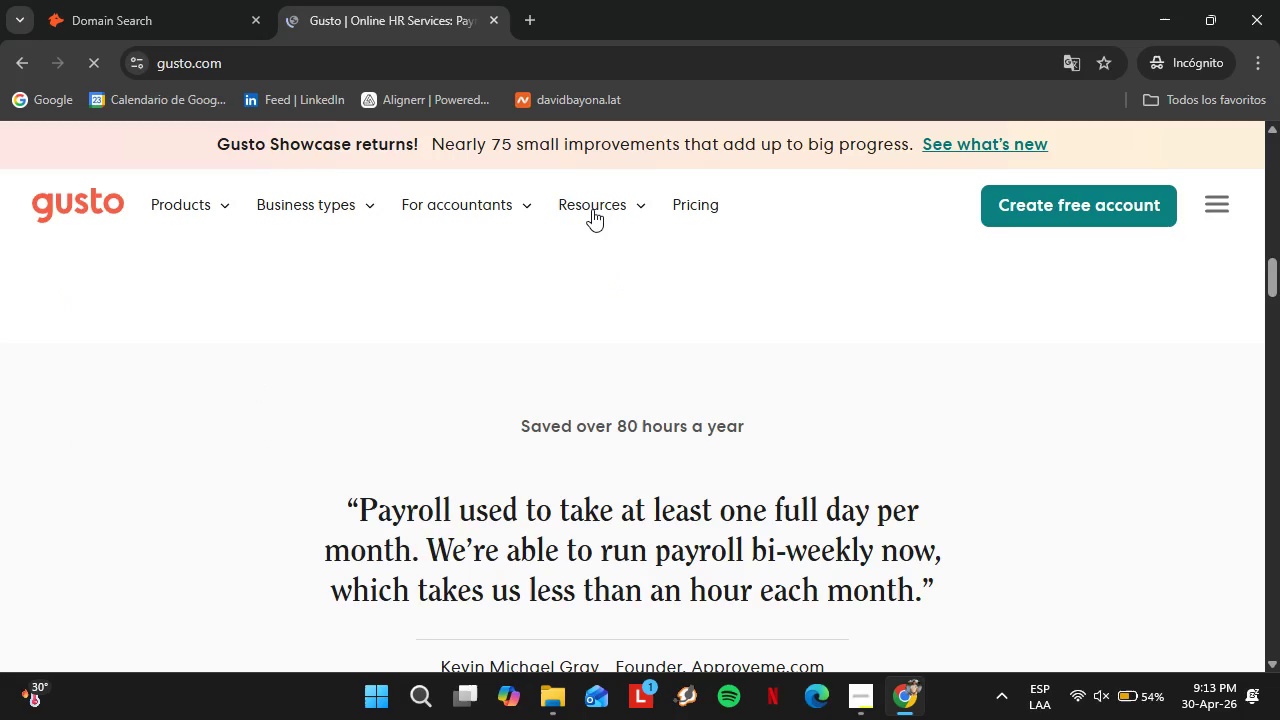 
scroll: coordinate [422, 423], scroll_direction: down, amount: 4.0
 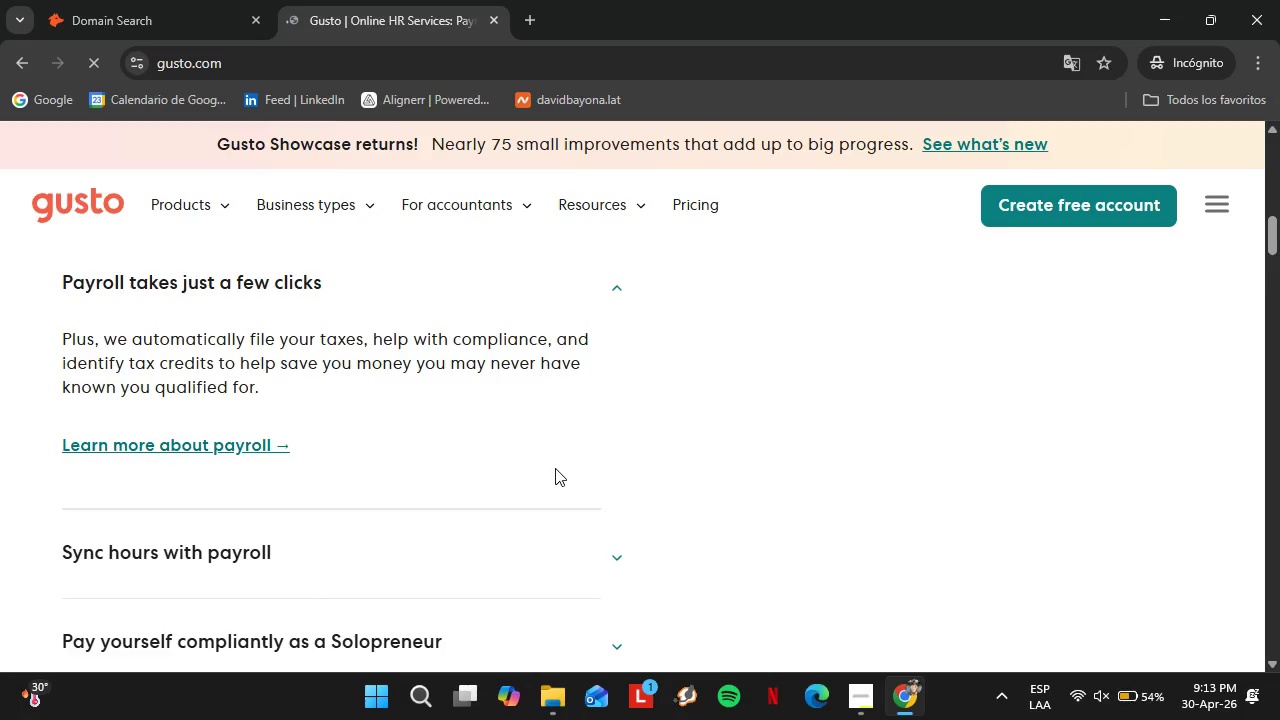 
left_click([531, 26])
 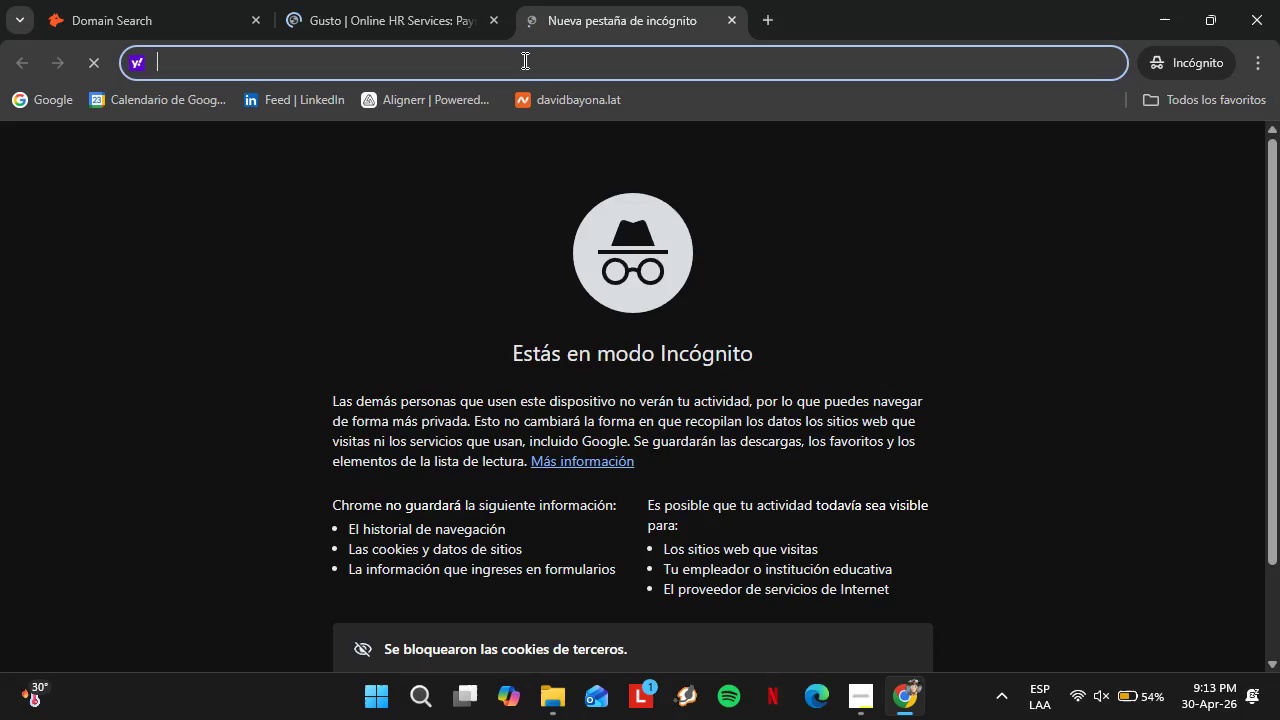 
scroll: coordinate [580, 295], scroll_direction: up, amount: 16.0
 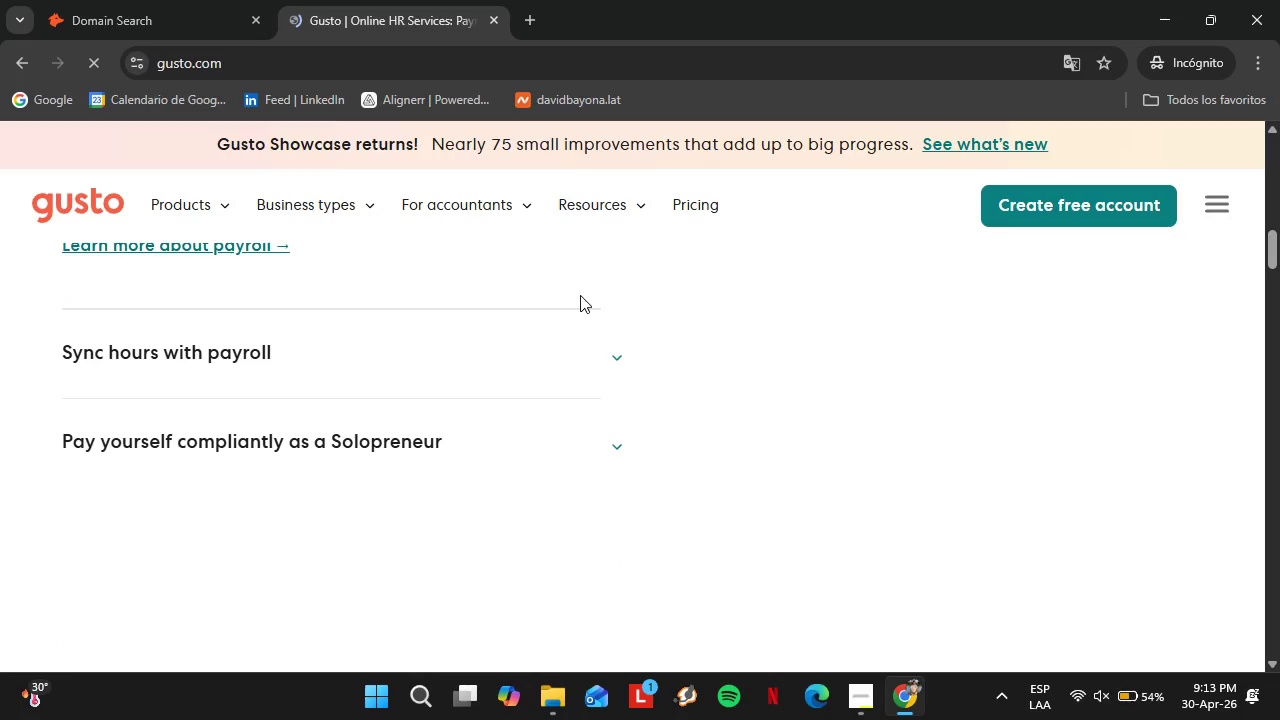 
type(rippling.com/)
key(Backspace)
 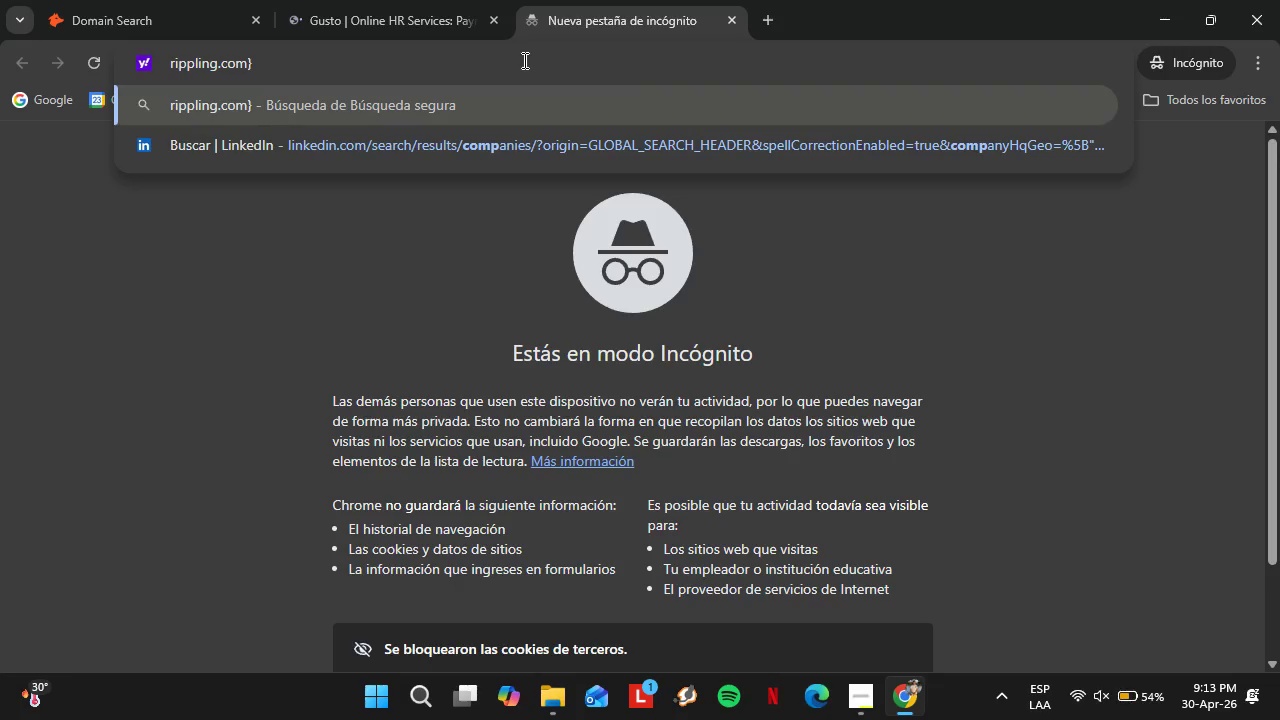 
key(Enter)
 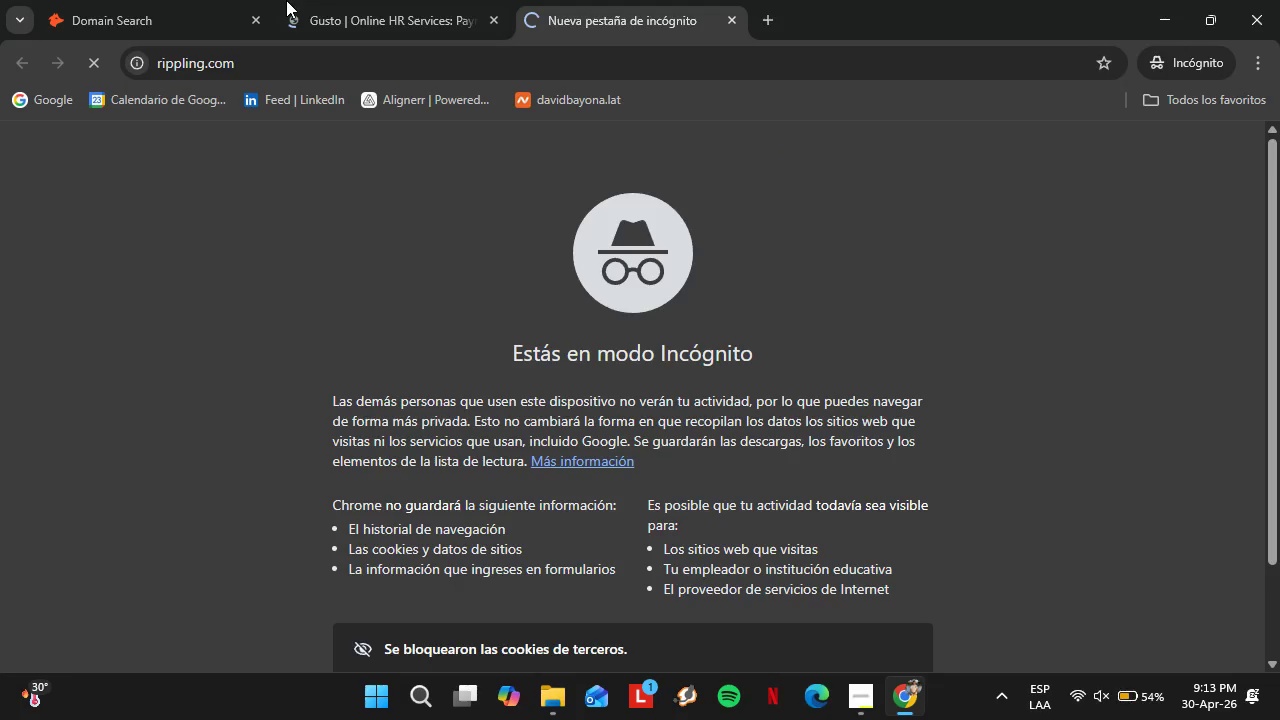 
left_click([354, 39])
 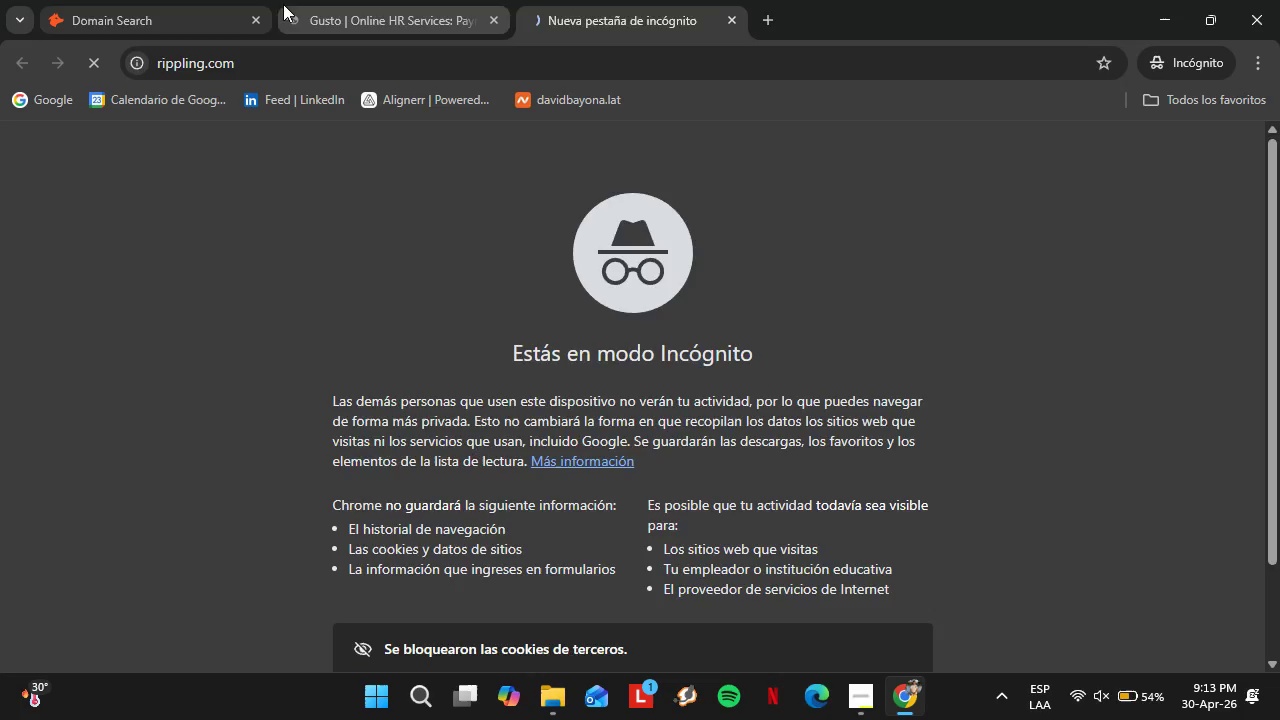 
scroll: coordinate [582, 322], scroll_direction: down, amount: 18.0
 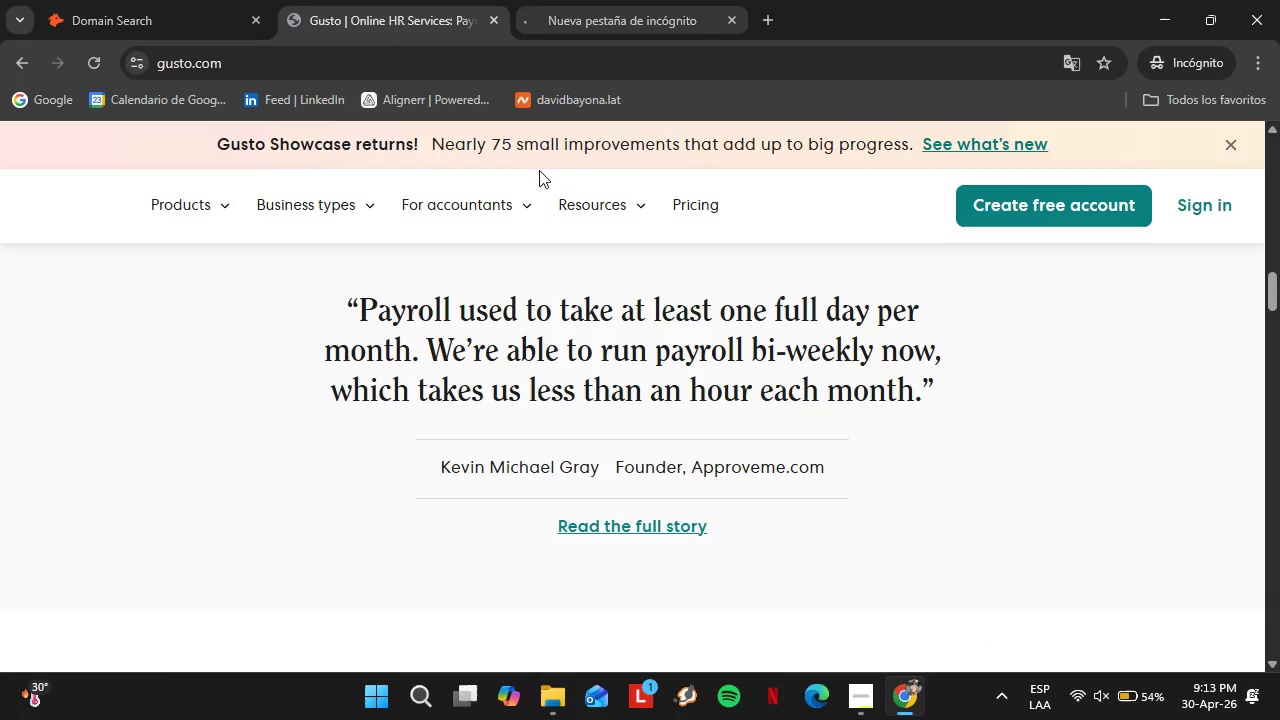 
left_click([569, 34])
 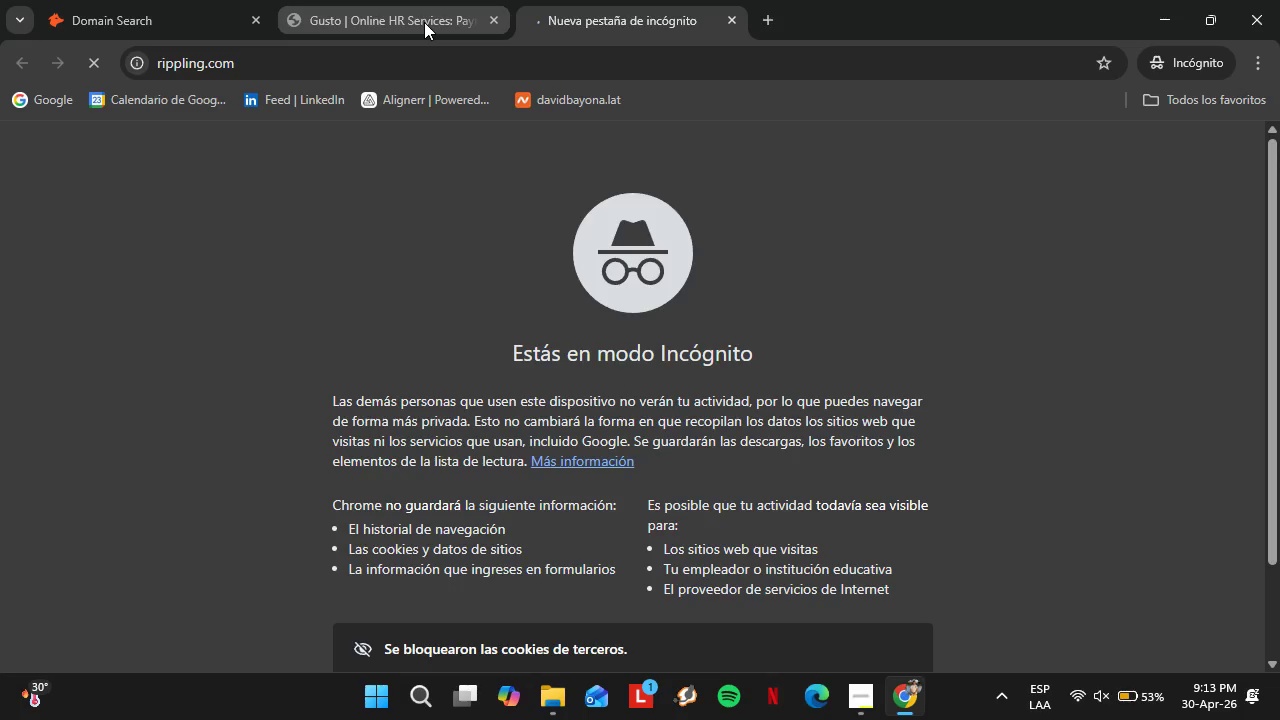 
left_click([424, 22])
 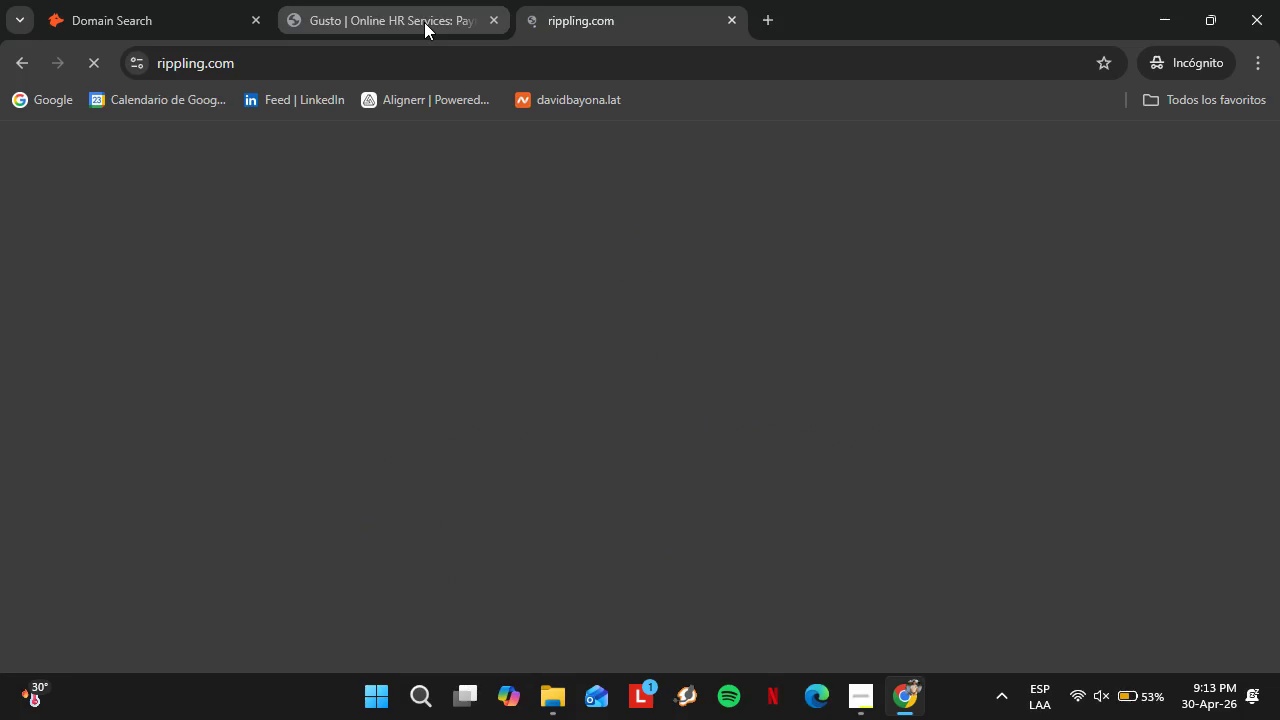 
left_click([532, 26])
 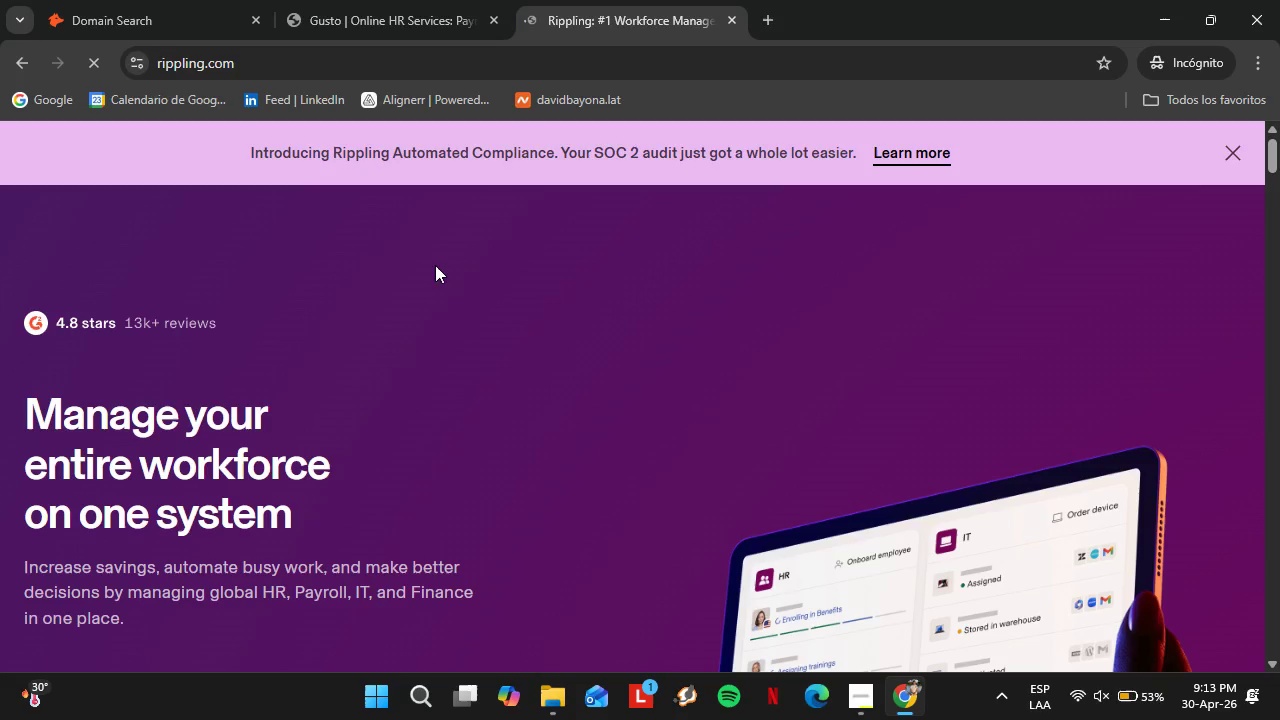 
wait(5.72)
 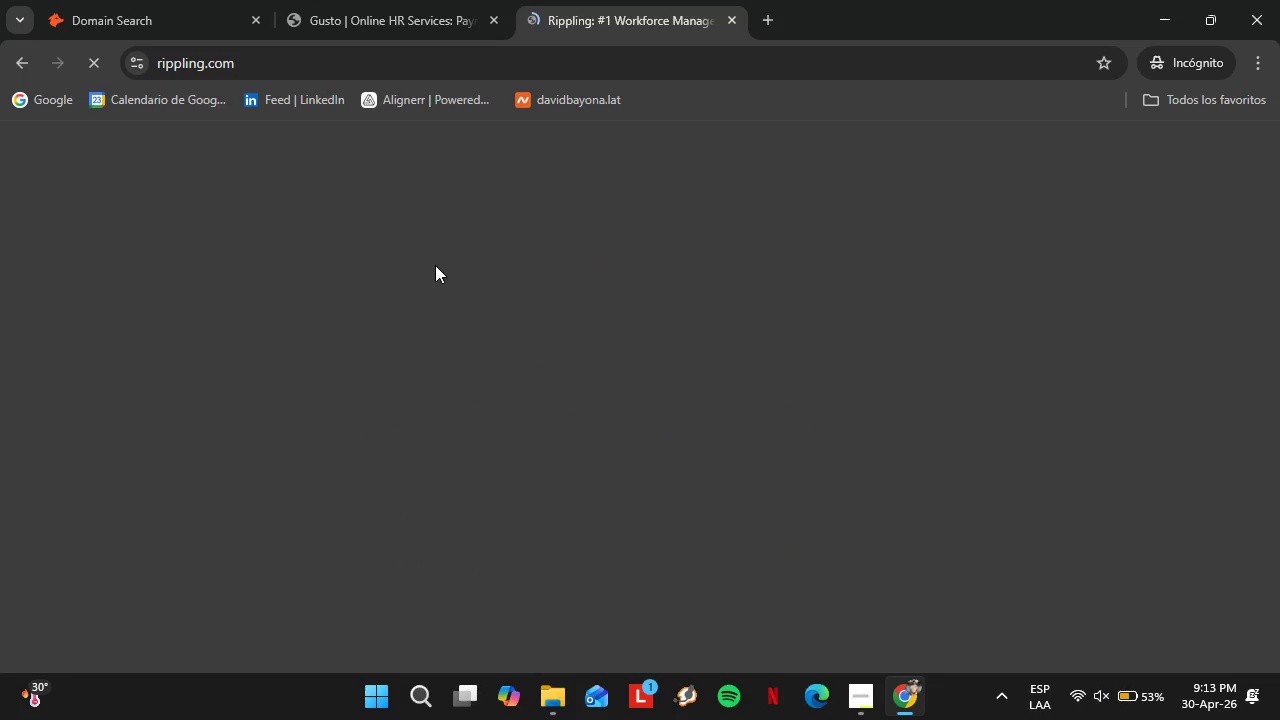 
scroll: coordinate [276, 376], scroll_direction: down, amount: 4.0
 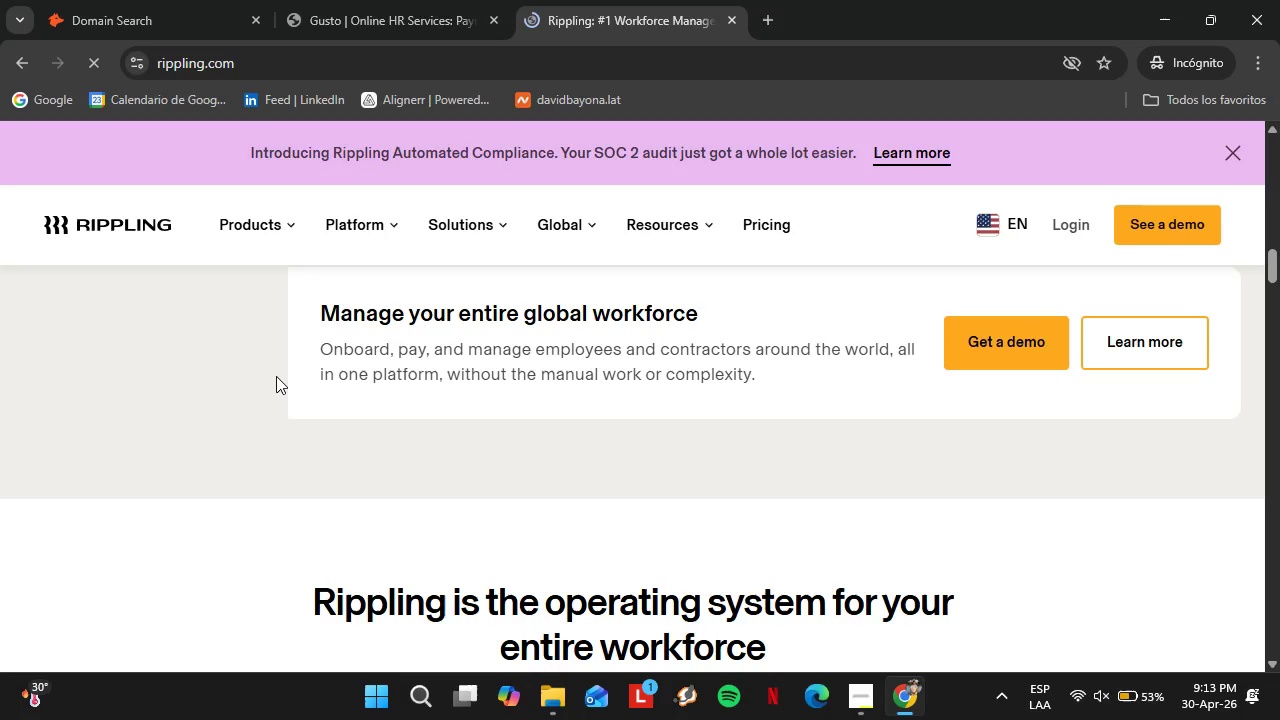 
mouse_move([237, 401])
 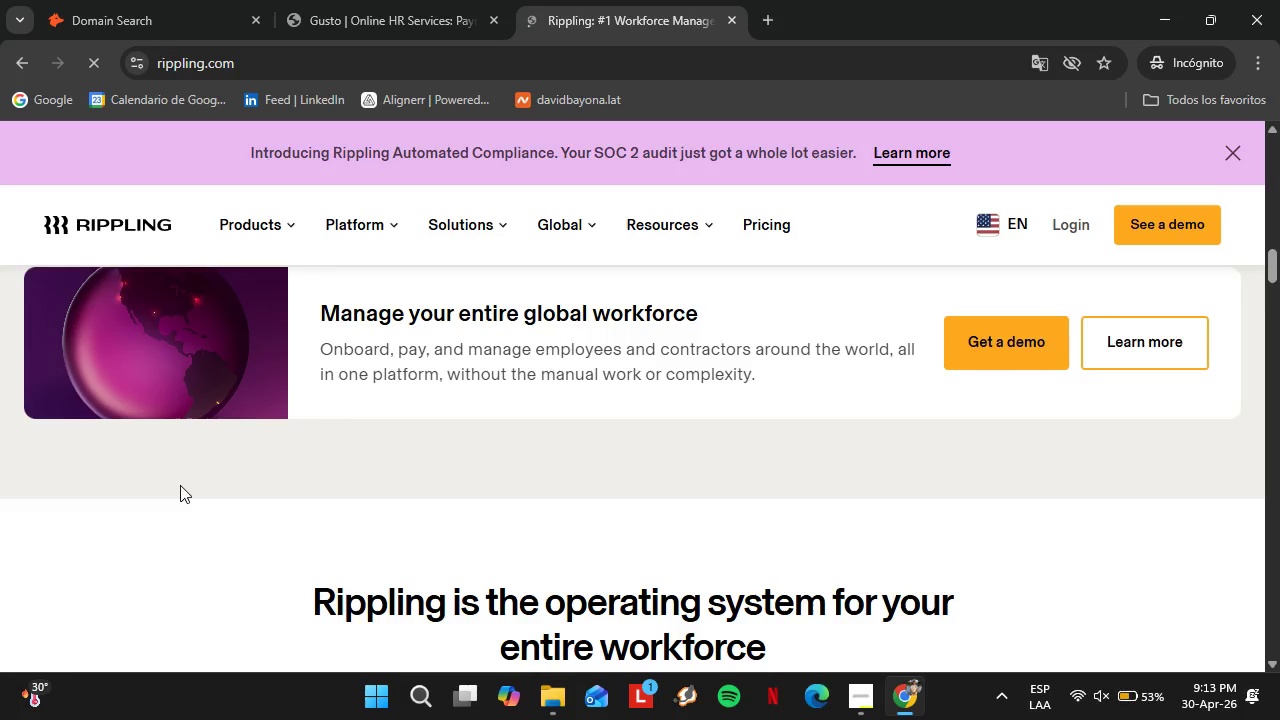 
scroll: coordinate [229, 445], scroll_direction: down, amount: 3.0
 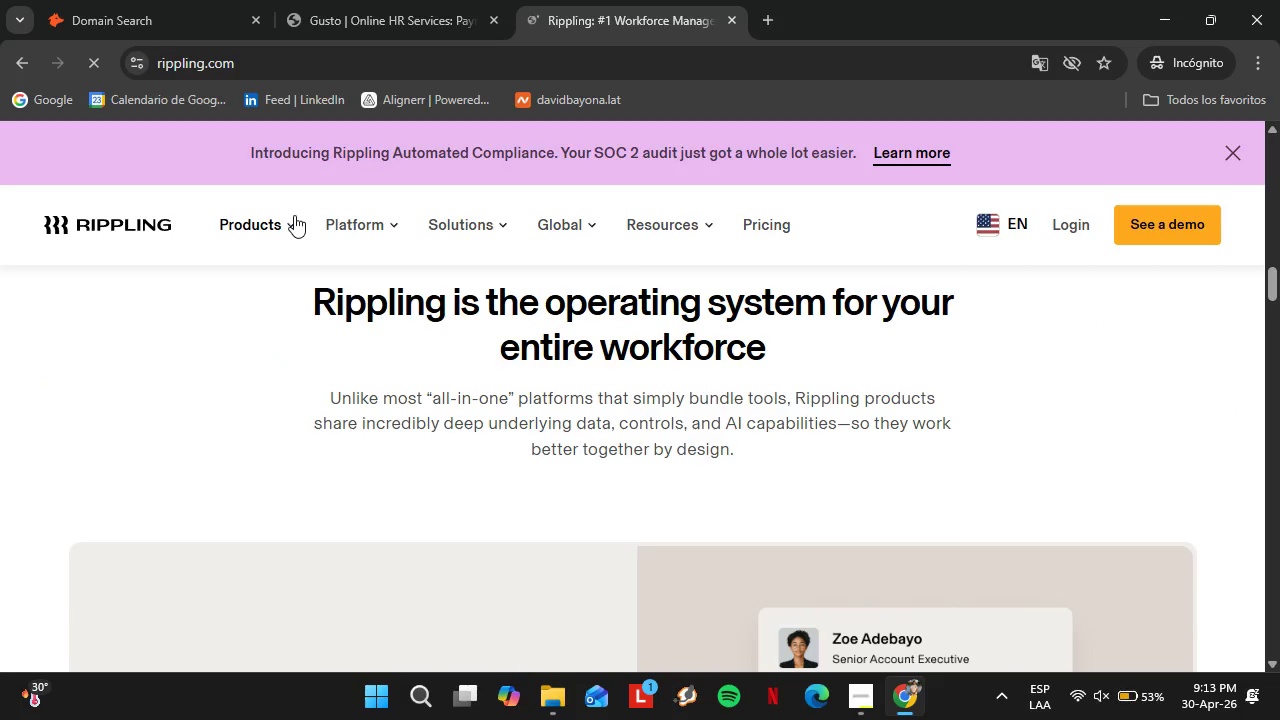 
left_click([290, 224])
 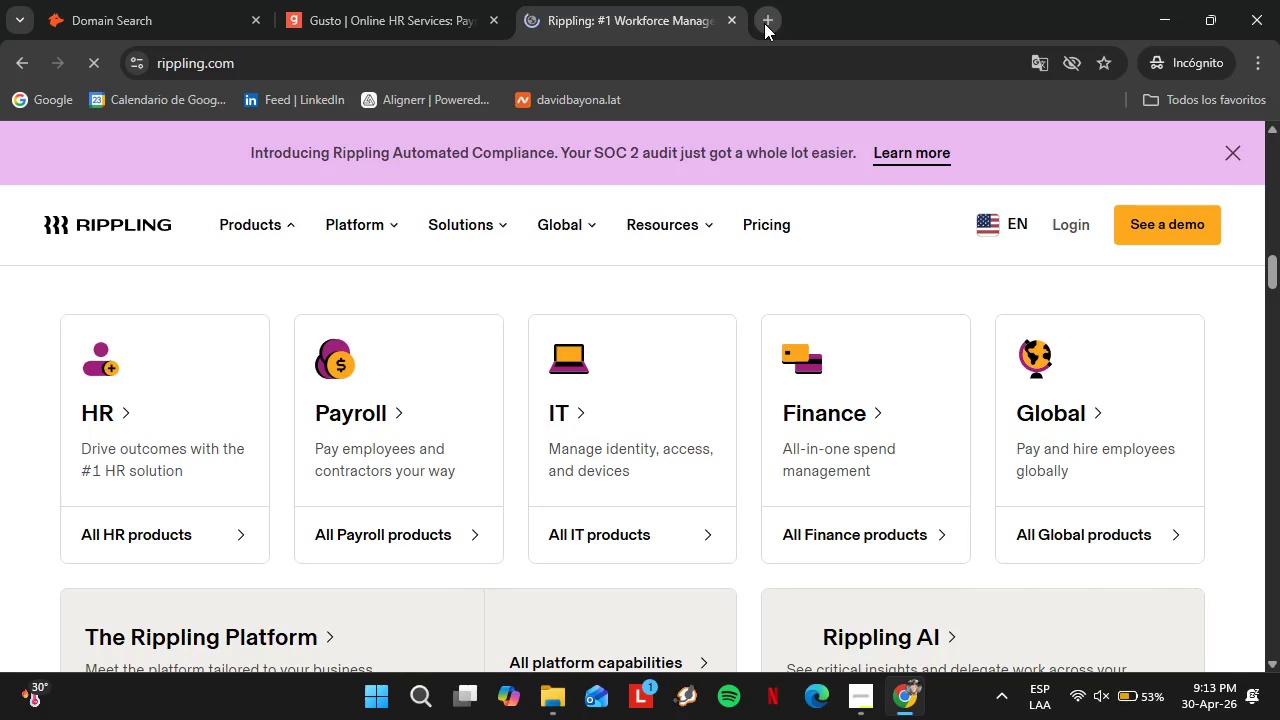 
scroll: coordinate [546, 253], scroll_direction: up, amount: 6.0
 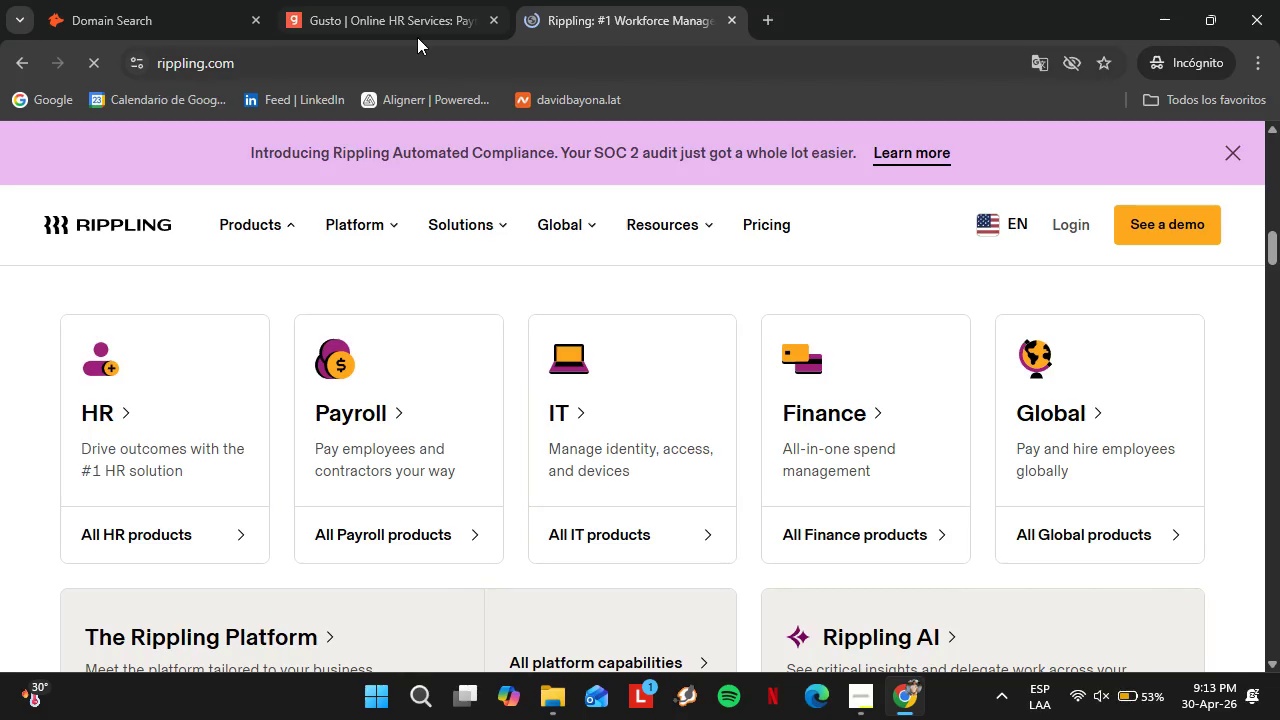 
left_click([417, 37])
 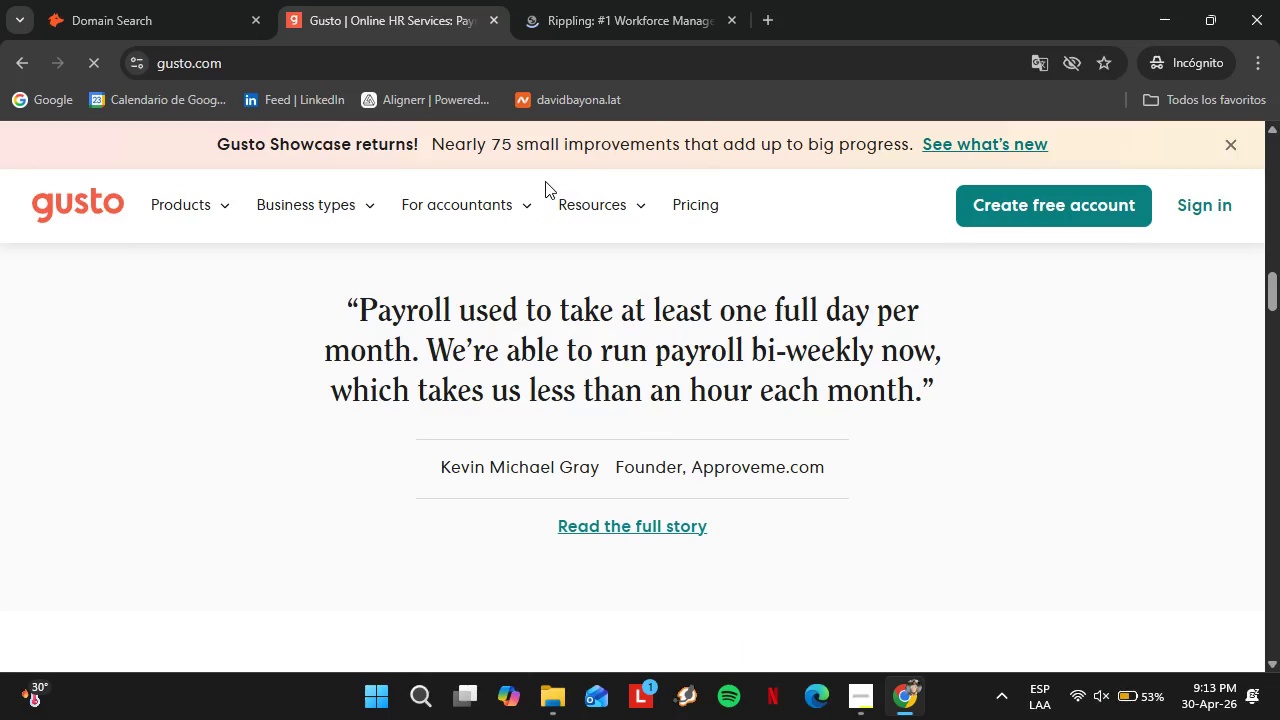 
left_click([628, 211])
 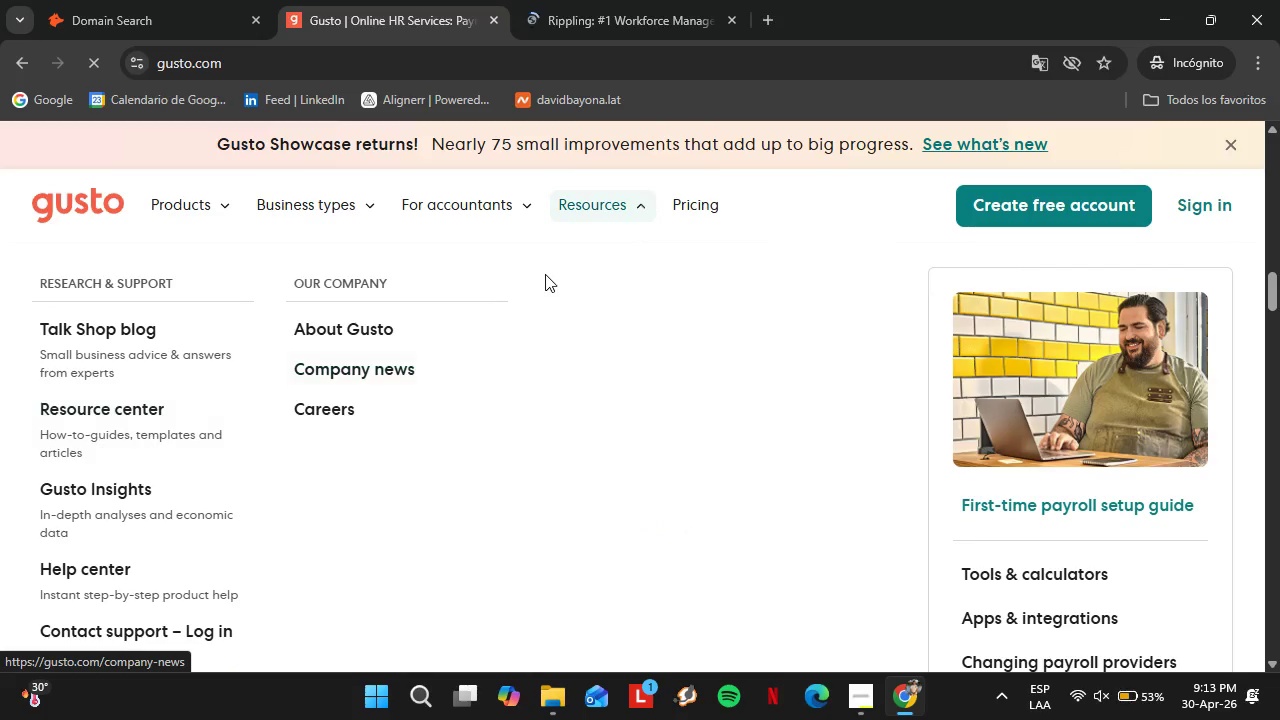 
scroll: coordinate [237, 367], scroll_direction: down, amount: 1.0
 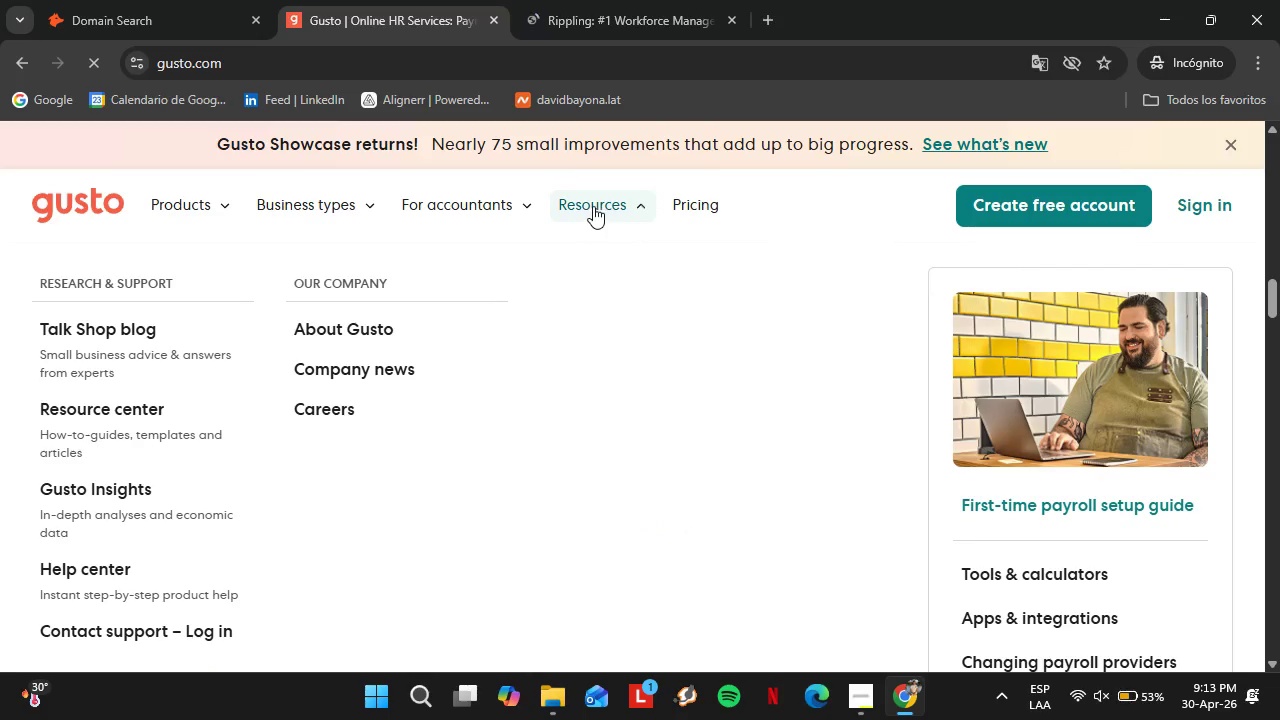 
left_click([593, 206])
 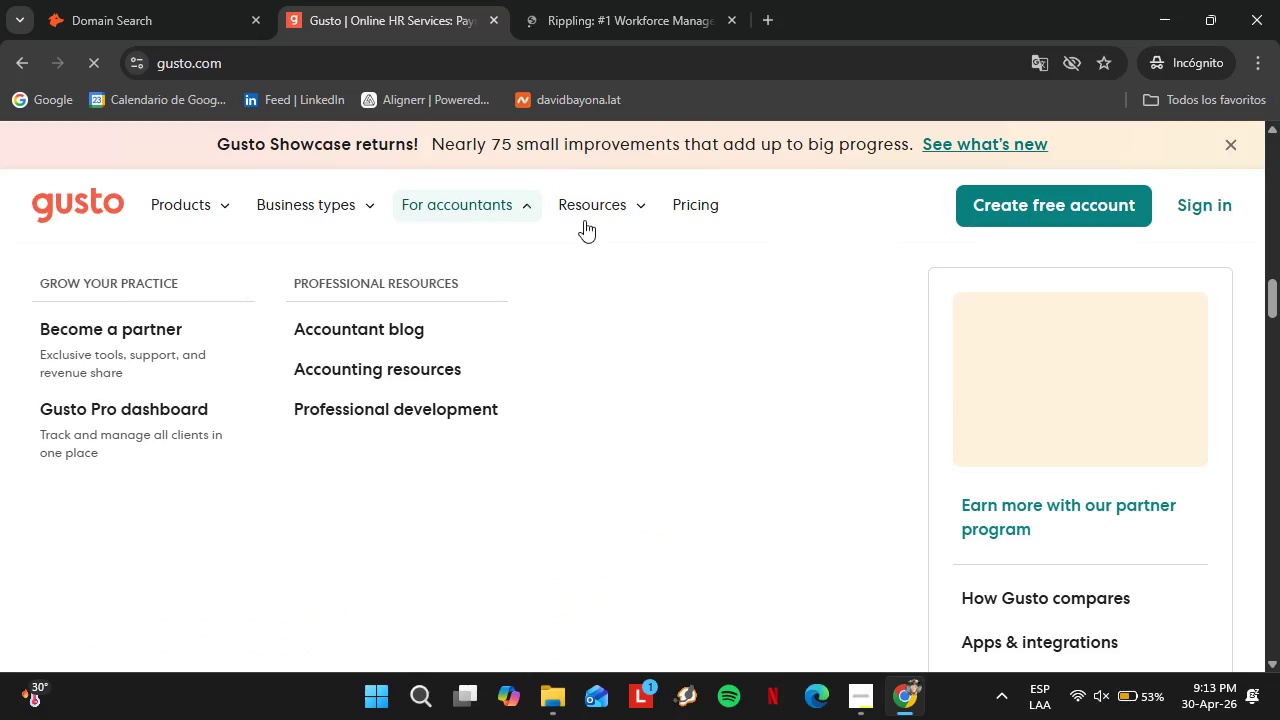 
left_click([592, 215])
 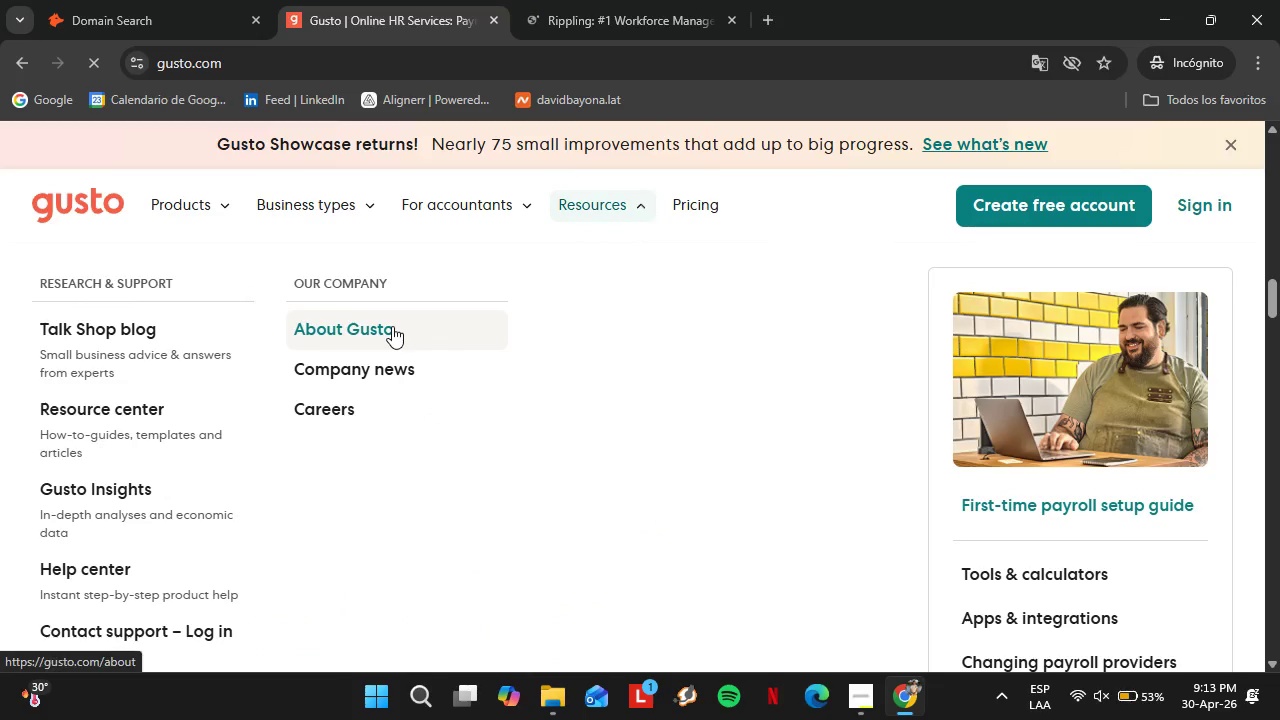 
left_click([392, 326])
 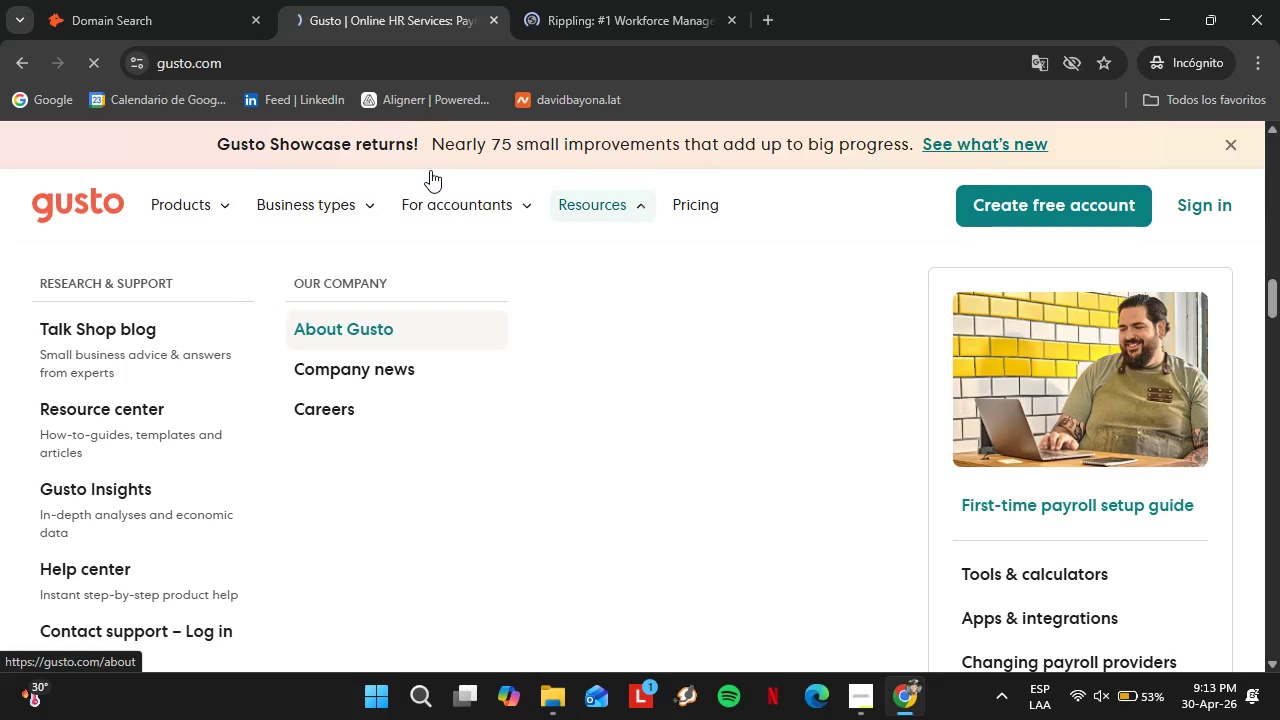 
left_click([565, 15])
 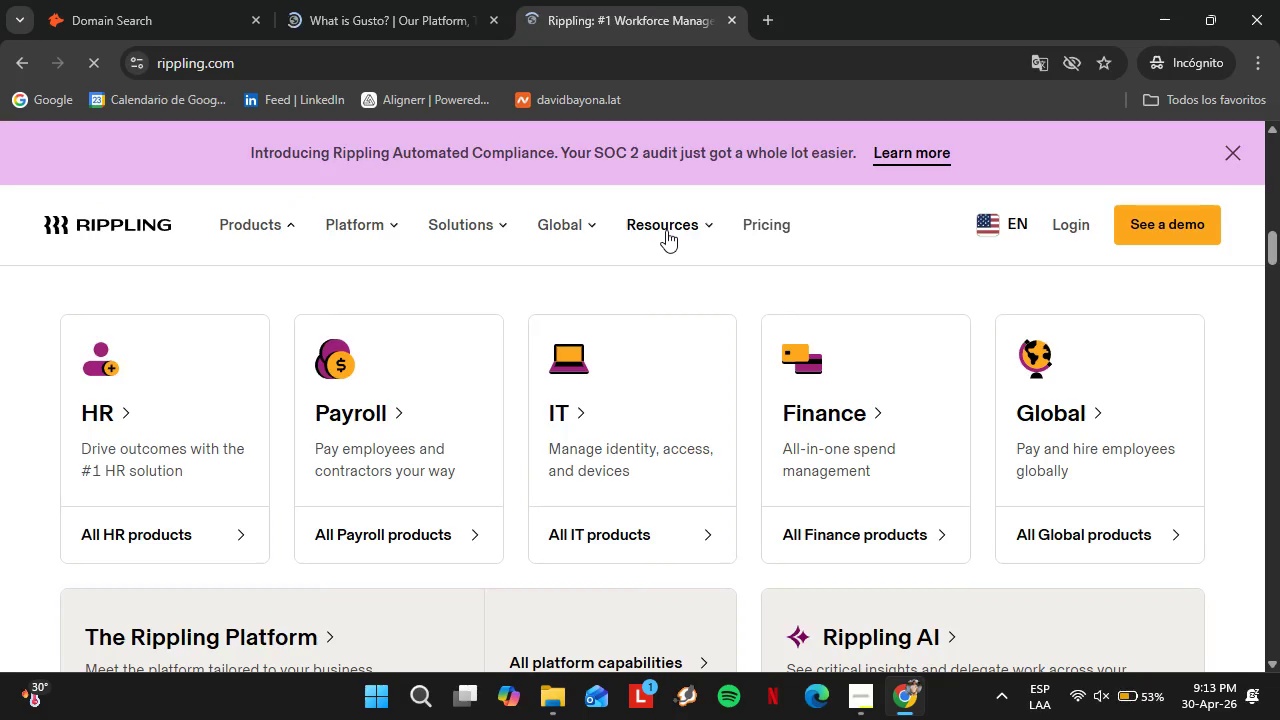 
left_click([666, 230])
 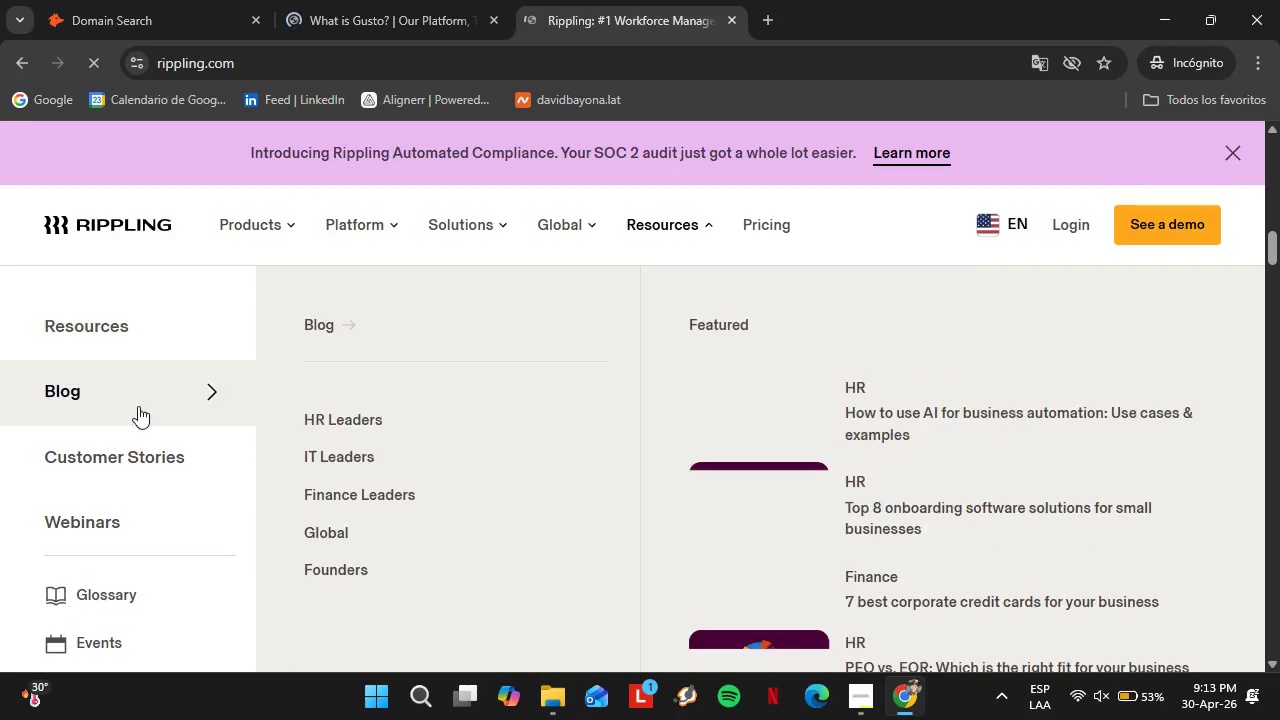 
scroll: coordinate [159, 469], scroll_direction: up, amount: 1.0
 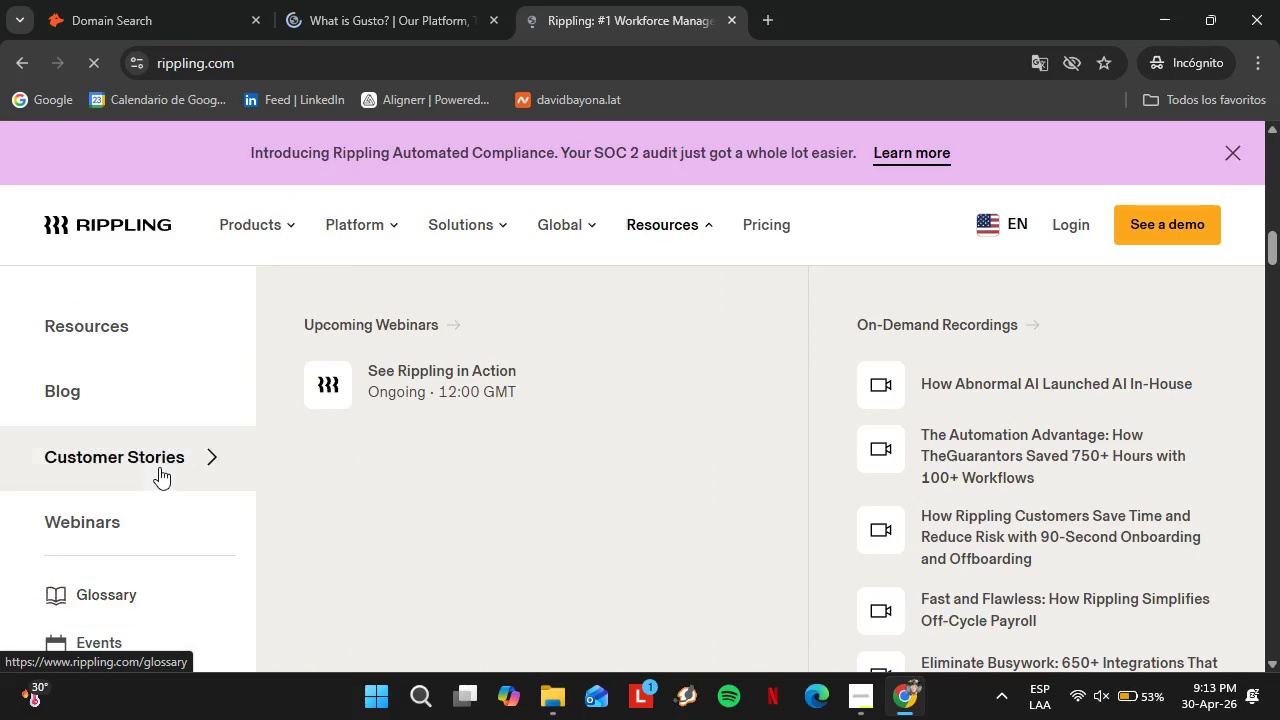 
scroll: coordinate [148, 493], scroll_direction: down, amount: 2.0
 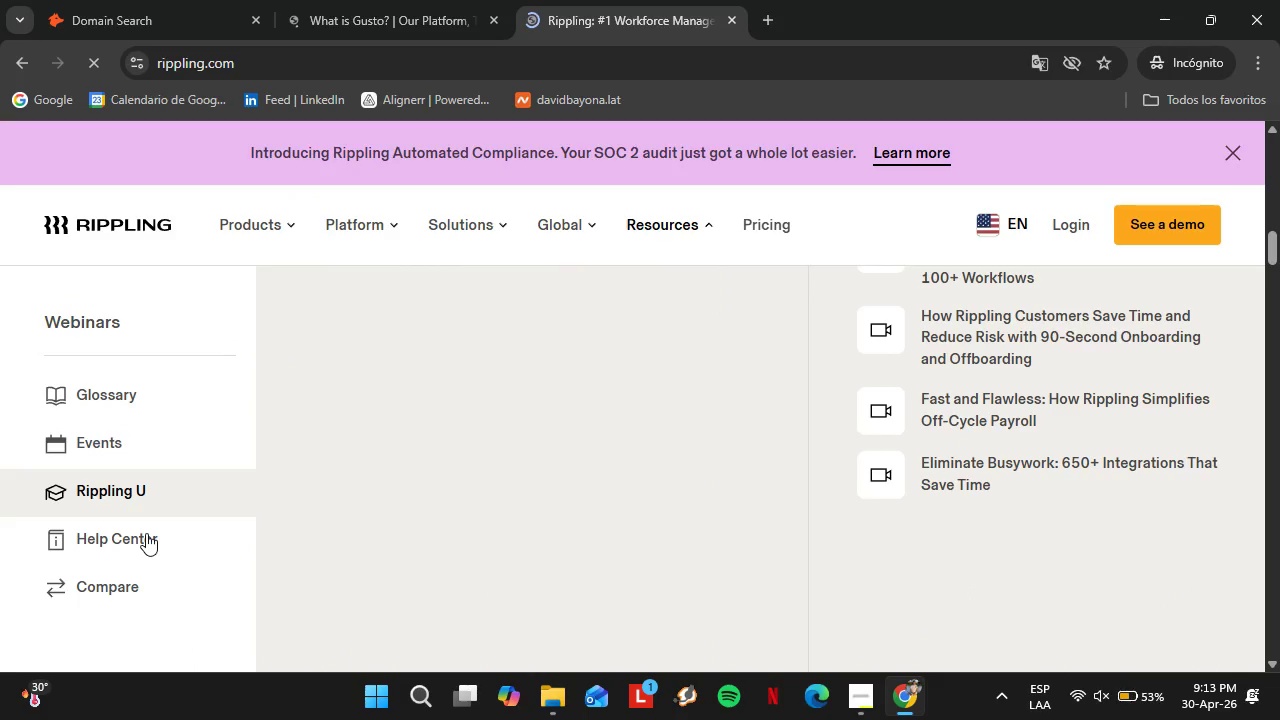 
scroll: coordinate [169, 524], scroll_direction: up, amount: 4.0
 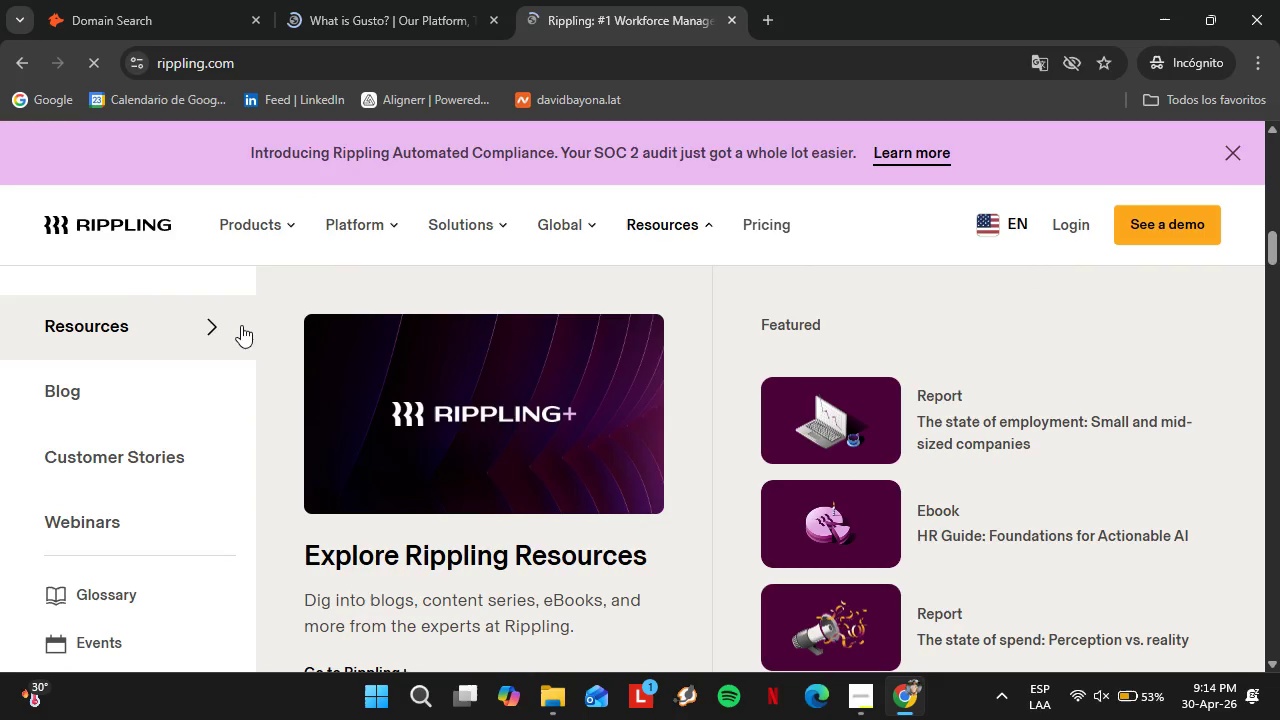 
scroll: coordinate [522, 380], scroll_direction: down, amount: 3.0
 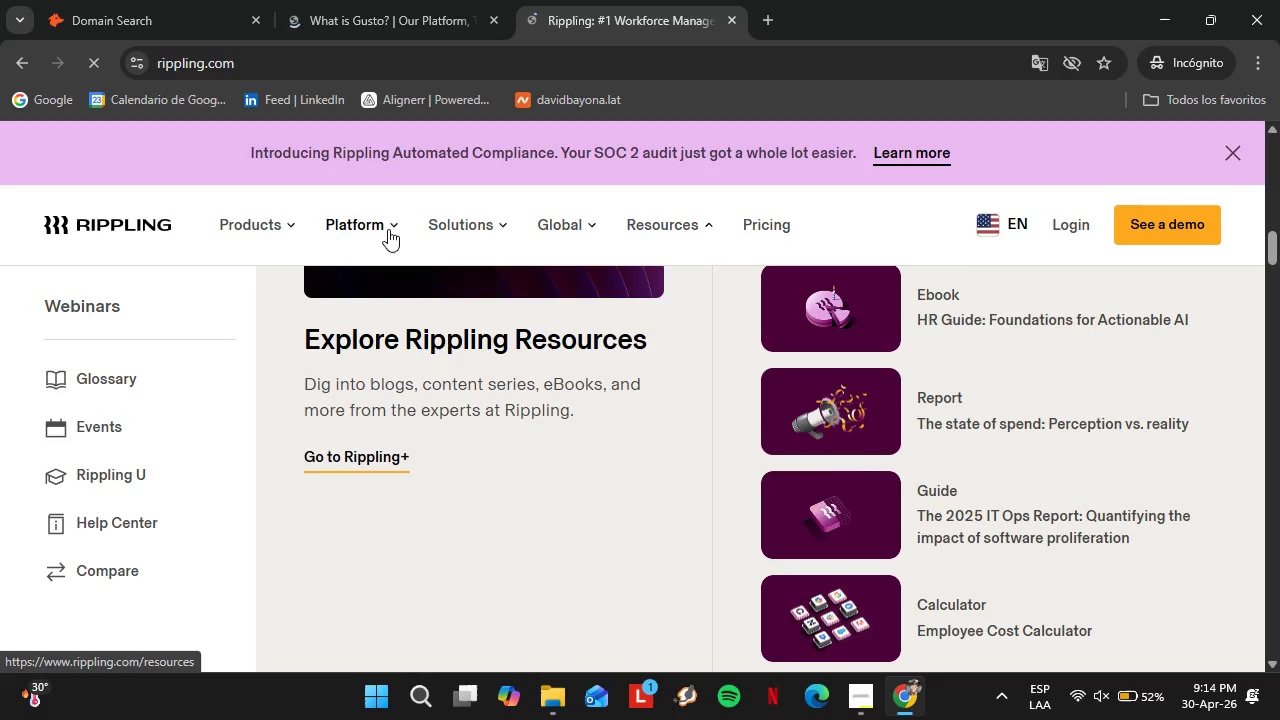 
left_click([388, 229])
 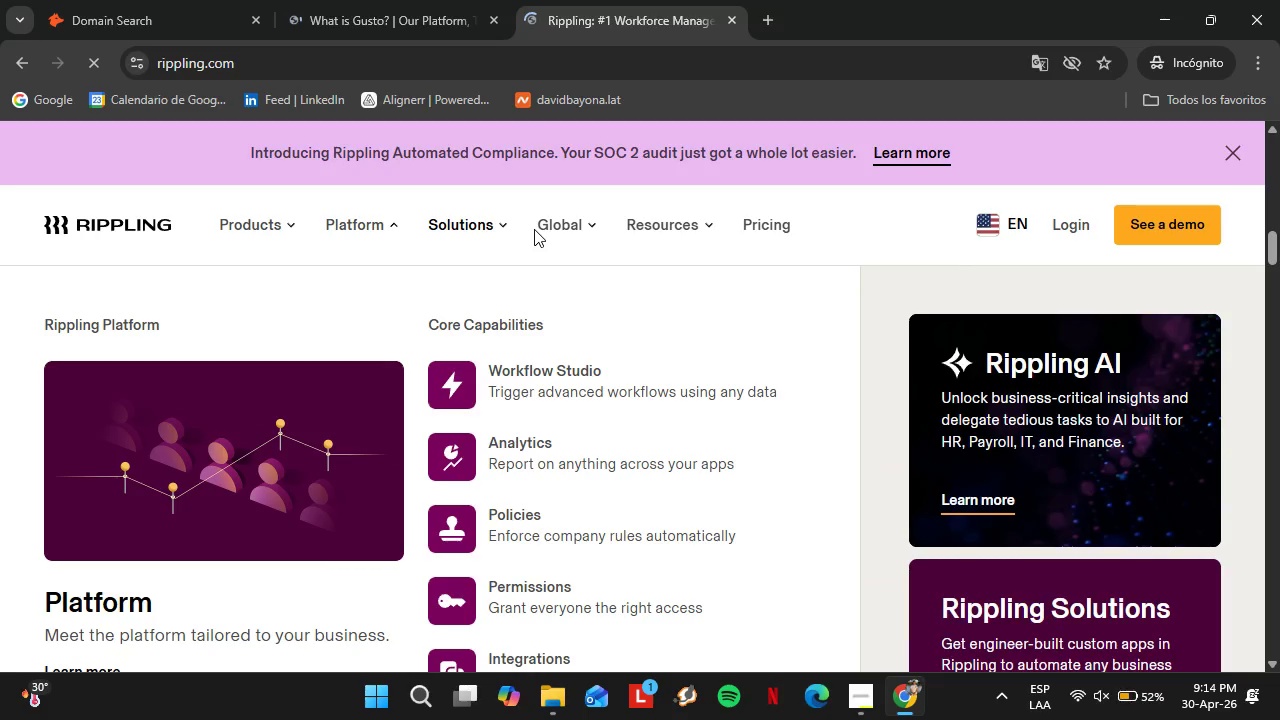 
left_click([492, 223])
 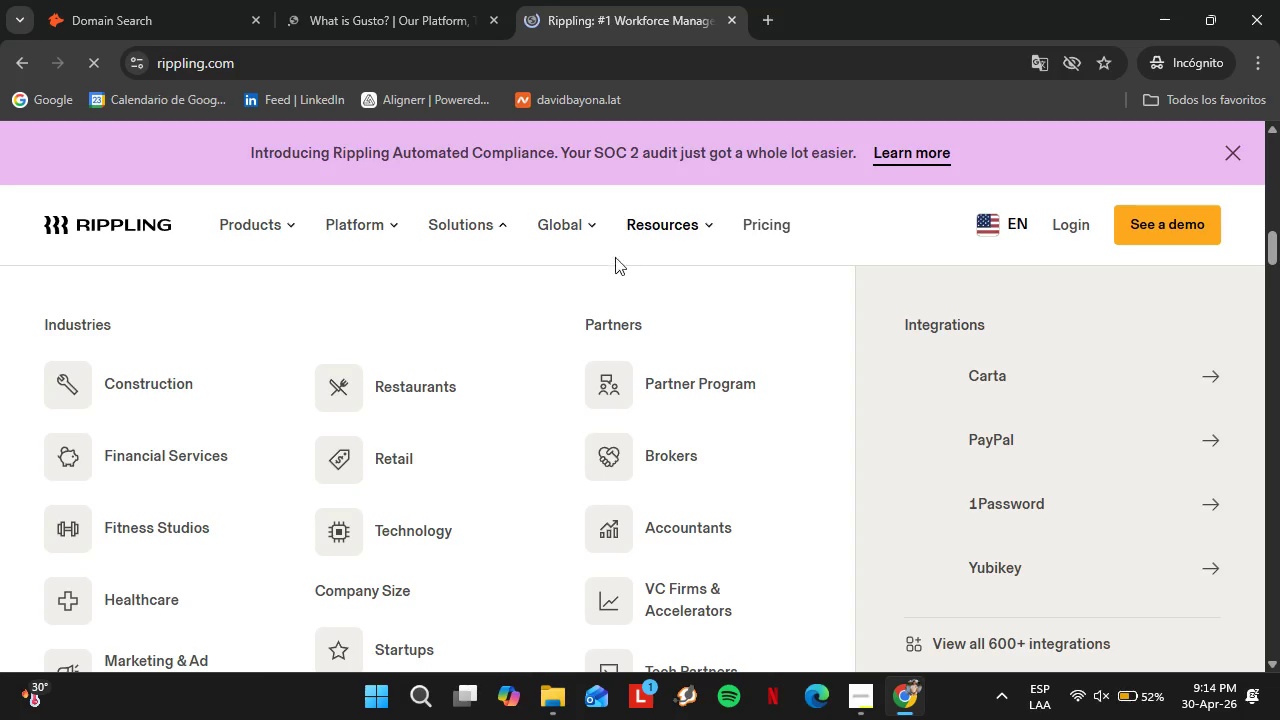 
left_click([425, 8])
 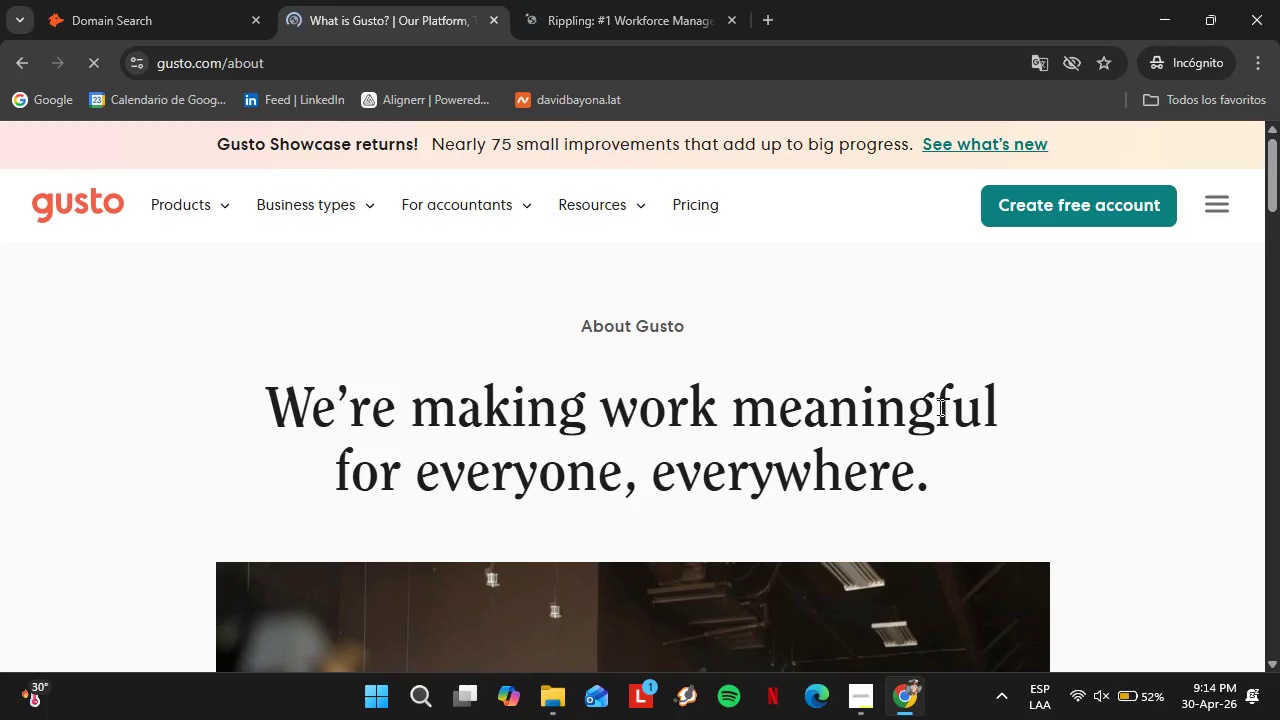 
scroll: coordinate [853, 344], scroll_direction: down, amount: 7.0
 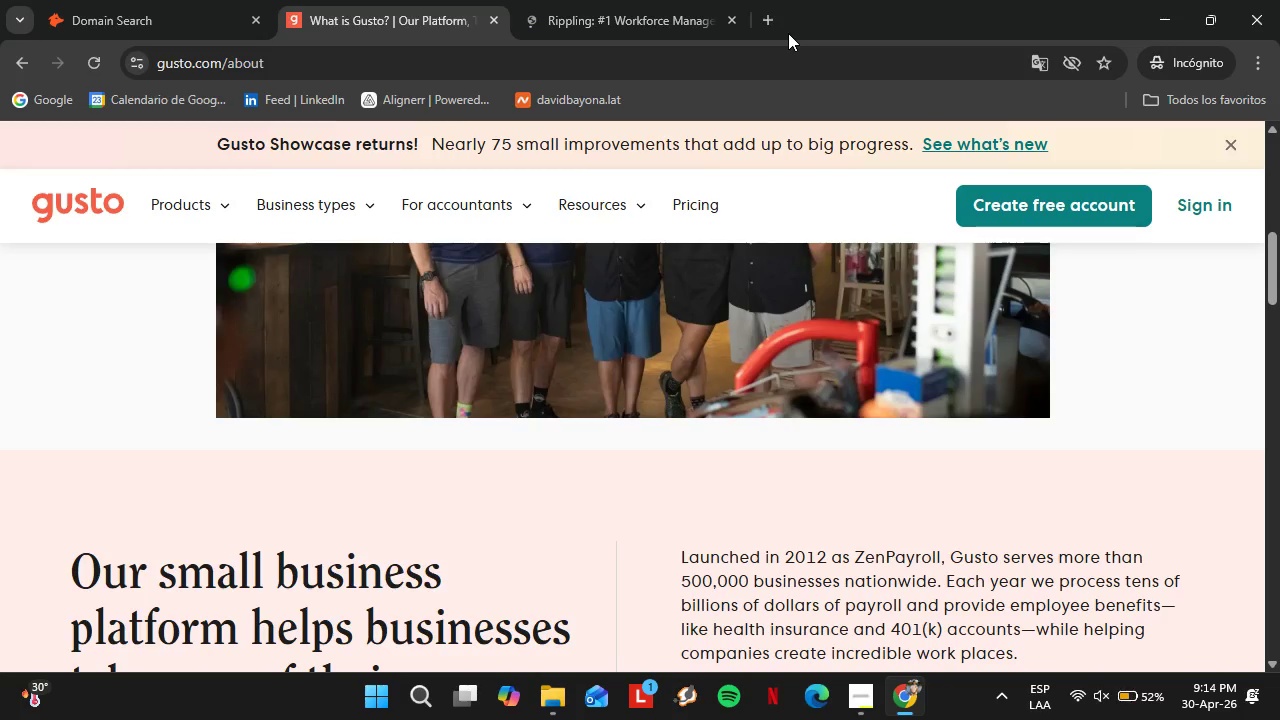 
left_click([774, 23])
 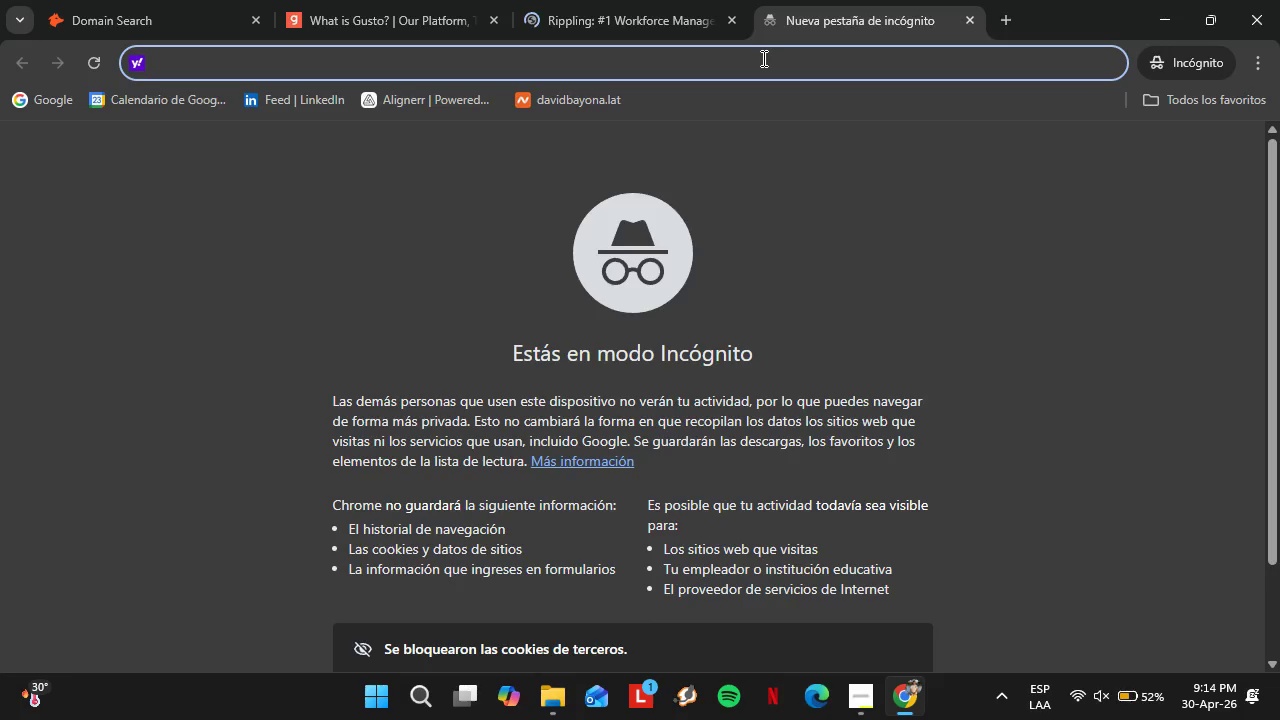 
type(k)
key(Backspace)
key(Backspace)
type(latticepeople.com)
 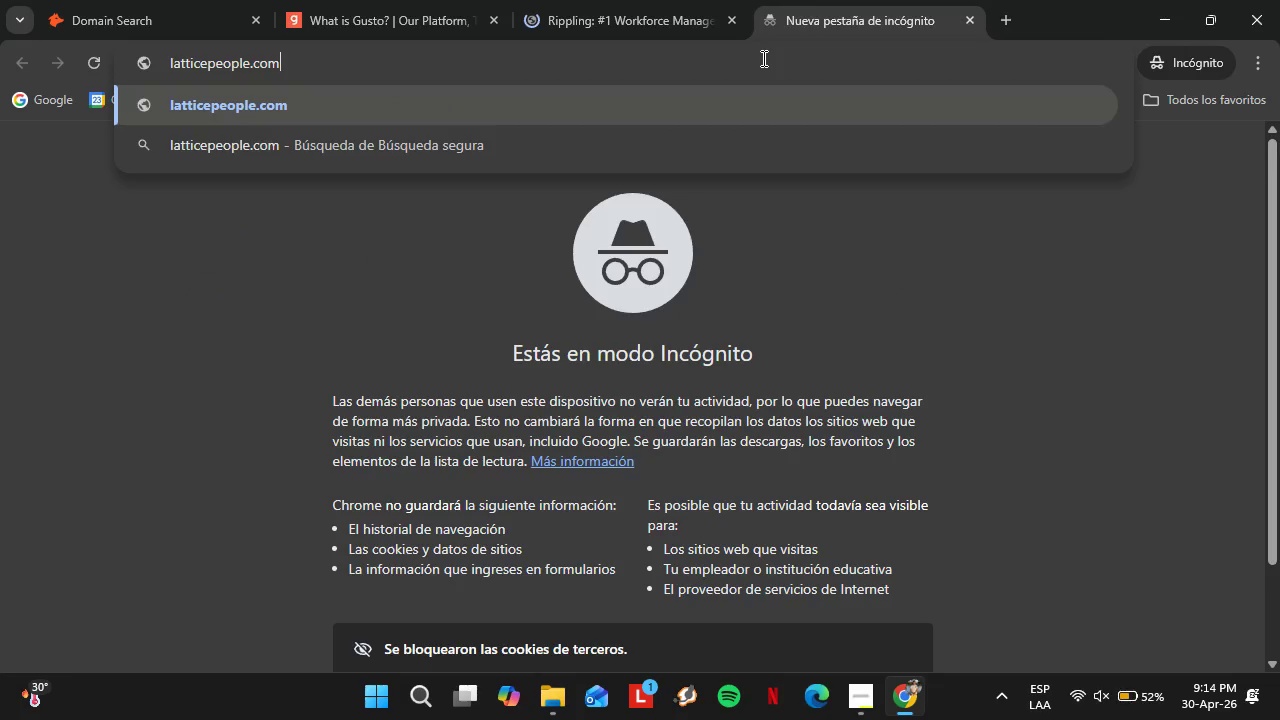 
key(Enter)
 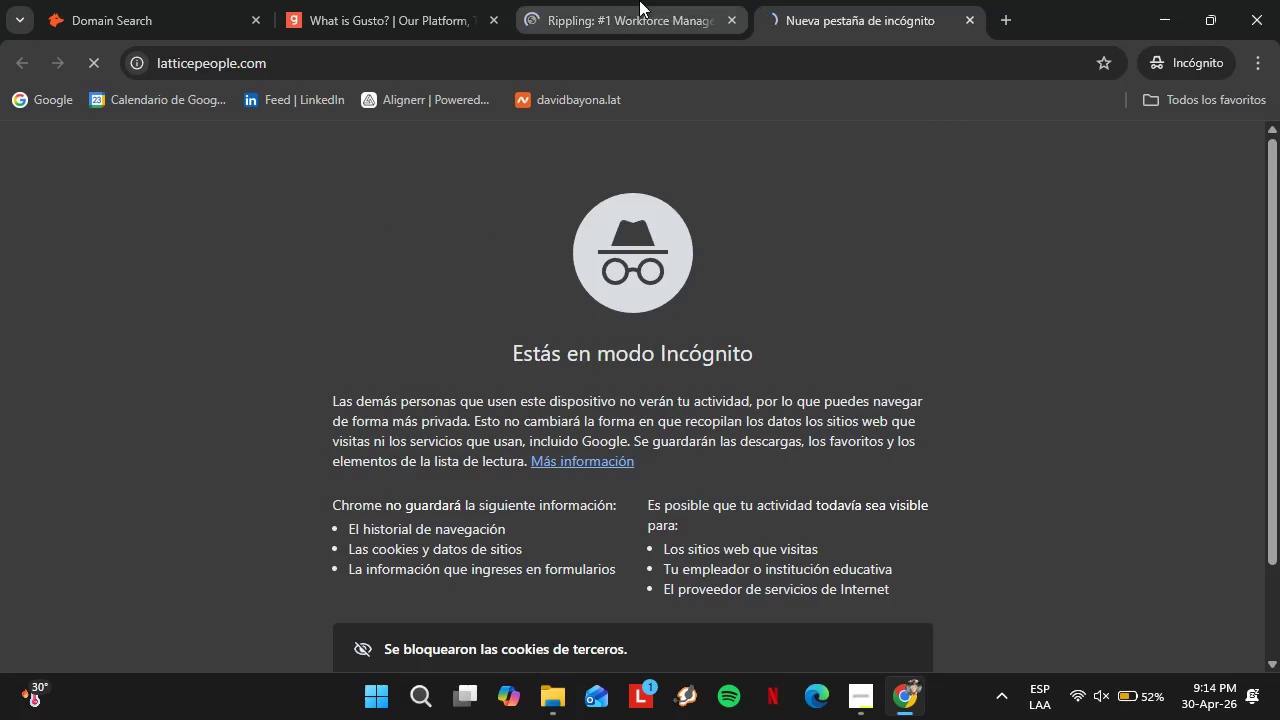 
left_click([639, 8])
 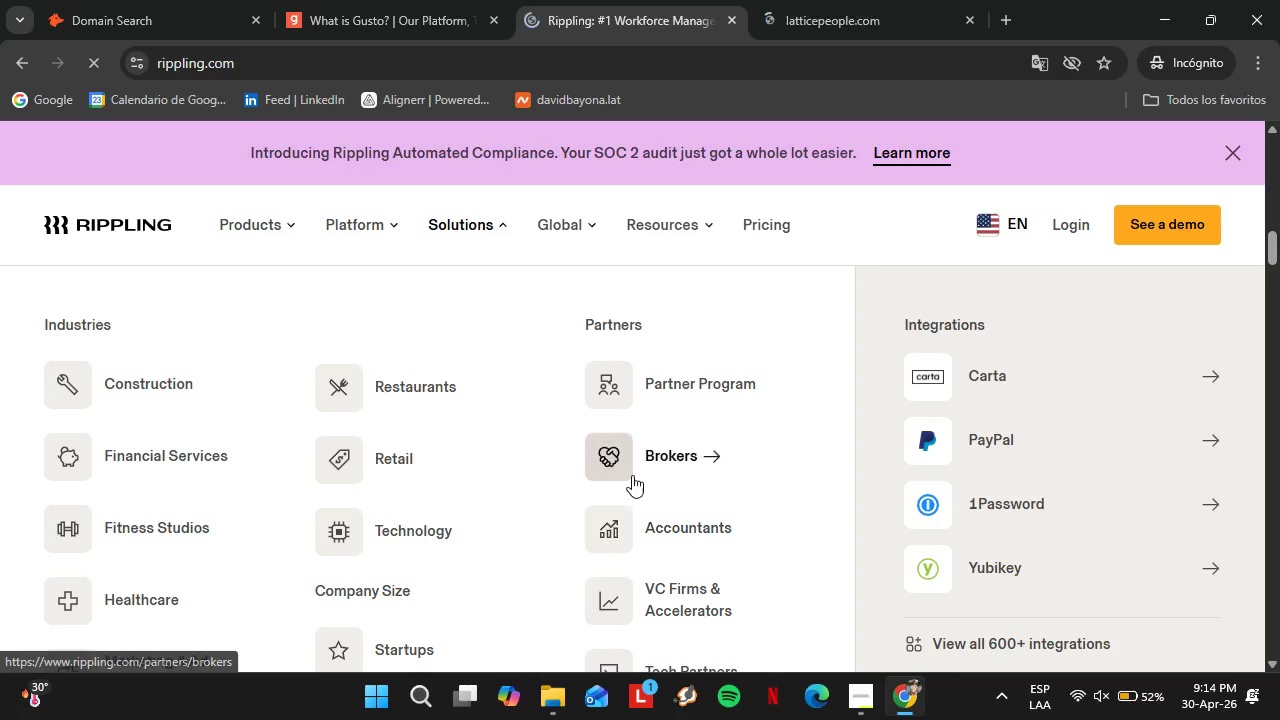 
scroll: coordinate [635, 479], scroll_direction: down, amount: 7.0
 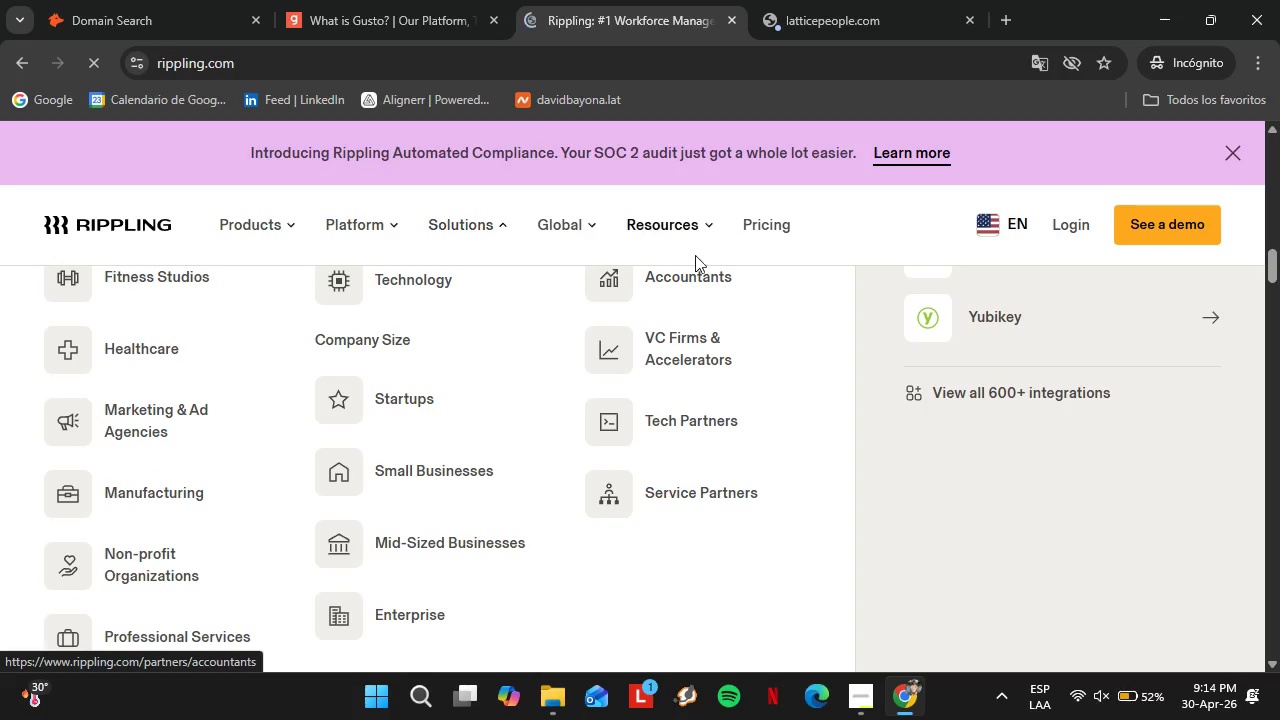 
left_click([687, 242])
 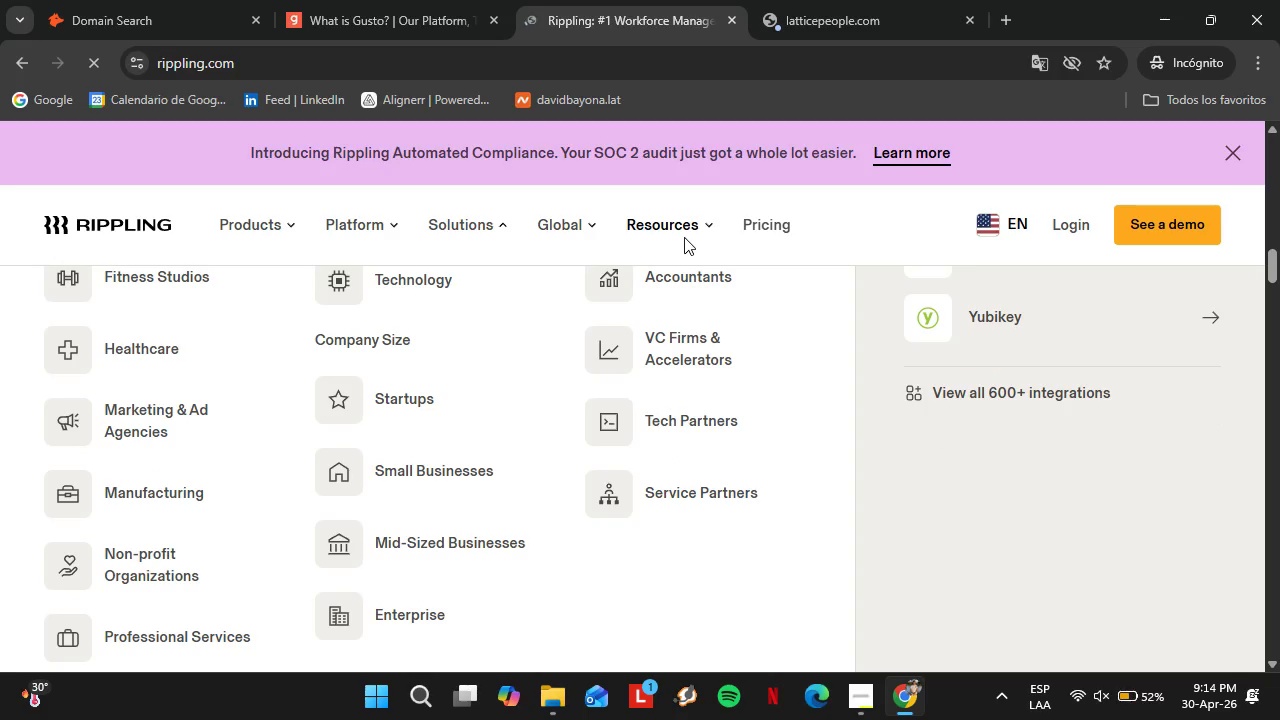 
left_click([684, 237])
 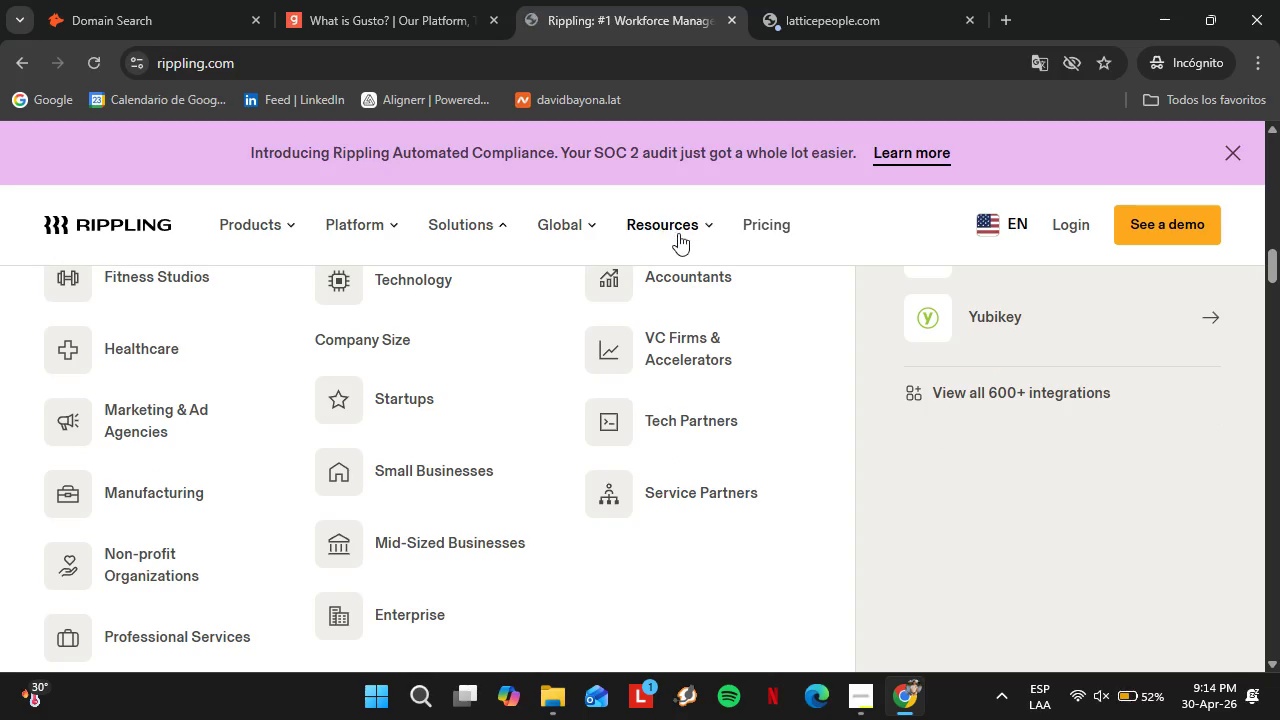 
left_click([678, 233])
 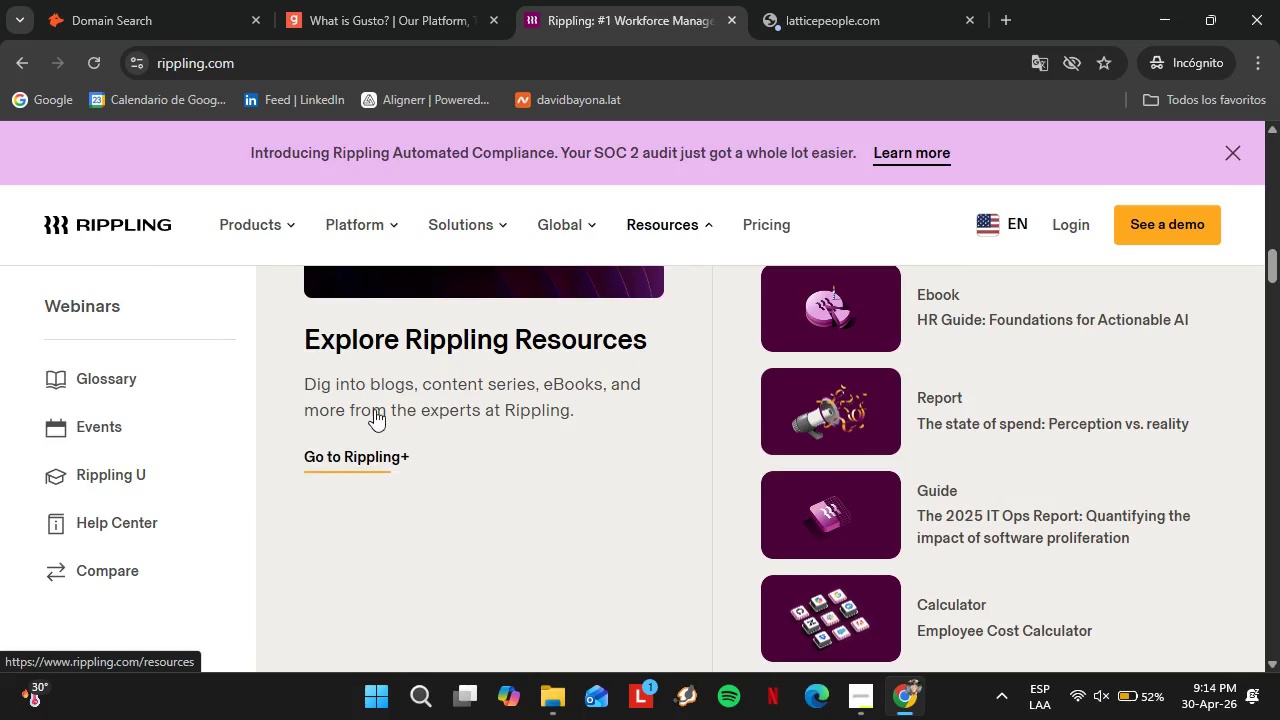 
scroll: coordinate [174, 496], scroll_direction: down, amount: 2.0
 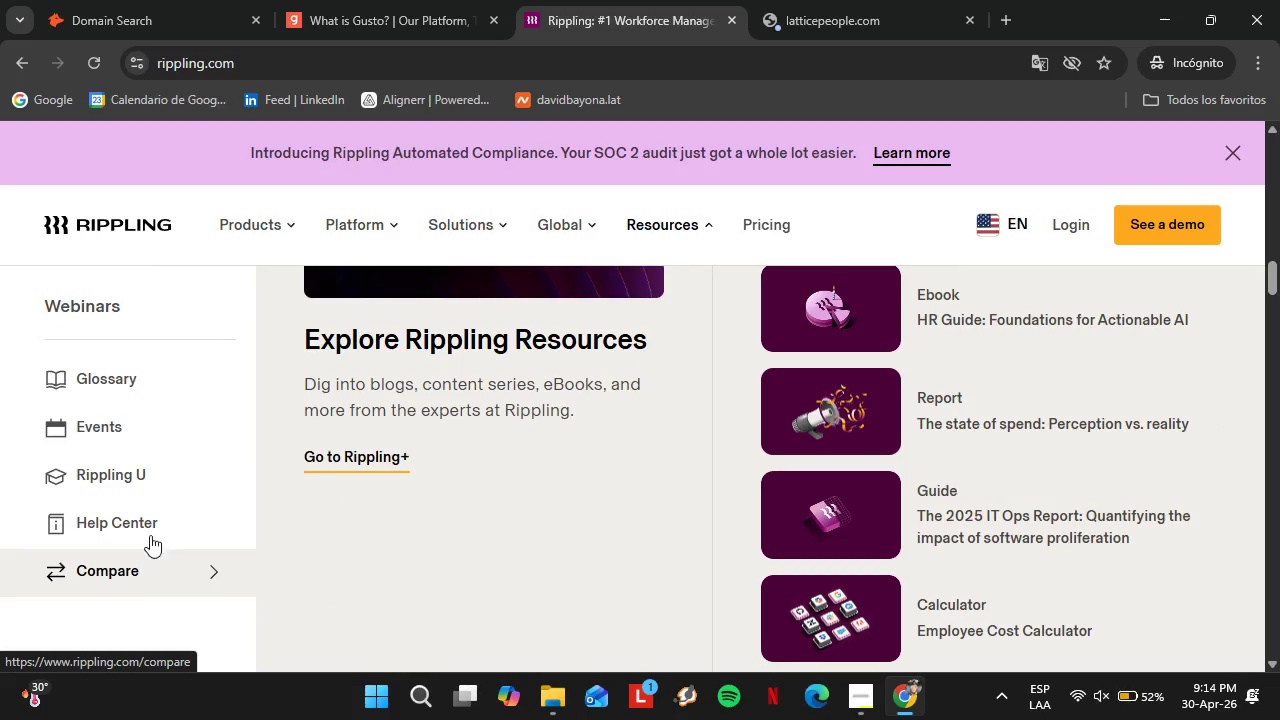 
scroll: coordinate [163, 490], scroll_direction: up, amount: 6.0
 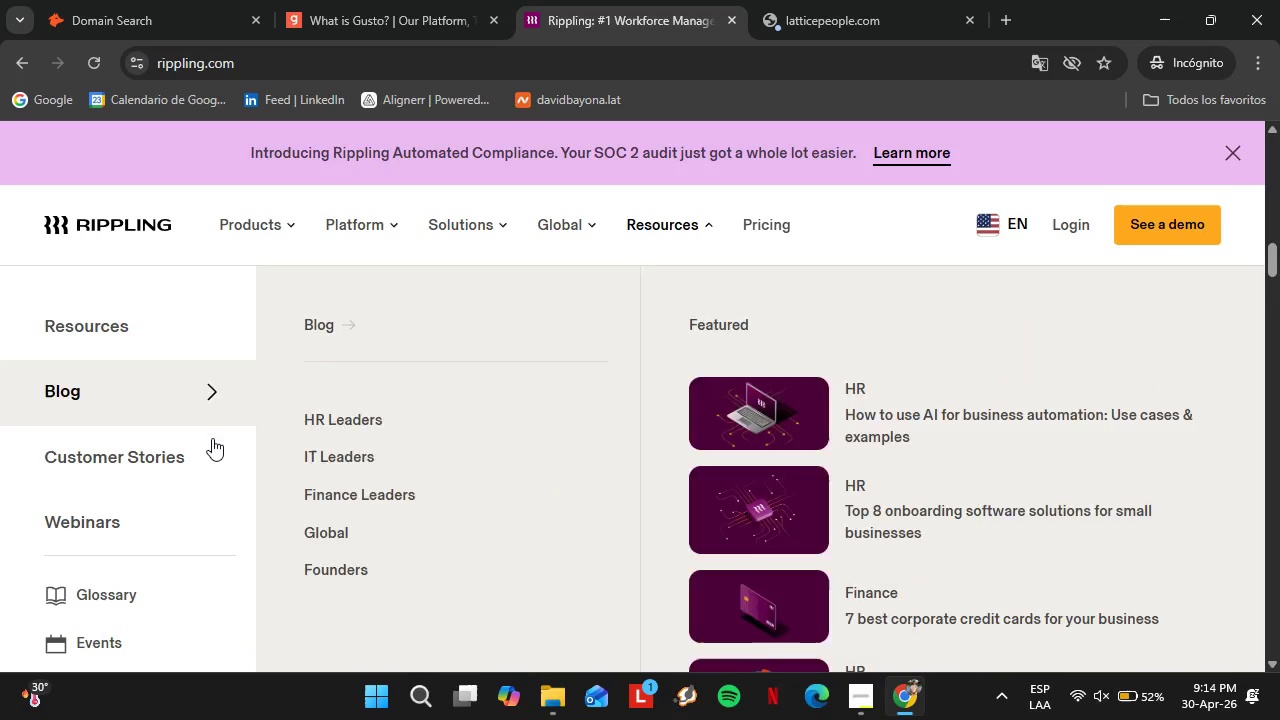 
scroll: coordinate [210, 461], scroll_direction: down, amount: 3.0
 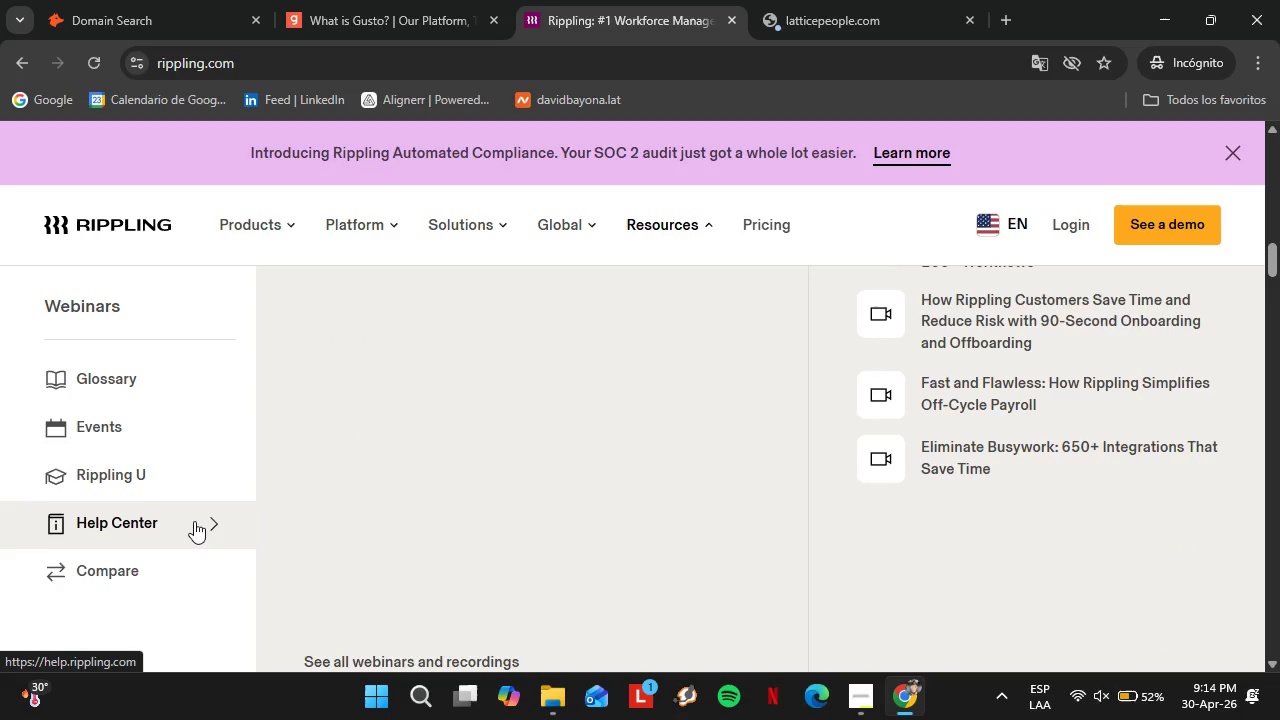 
scroll: coordinate [180, 403], scroll_direction: up, amount: 8.0
 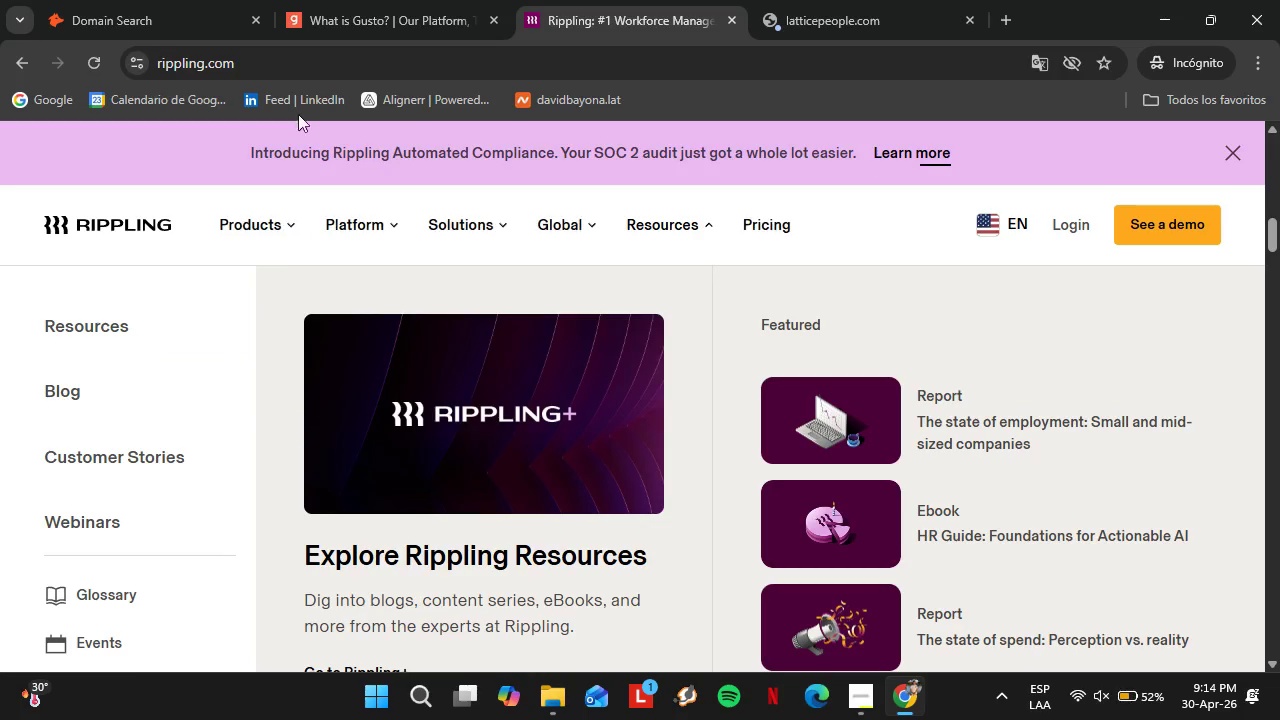 
left_click([389, 29])
 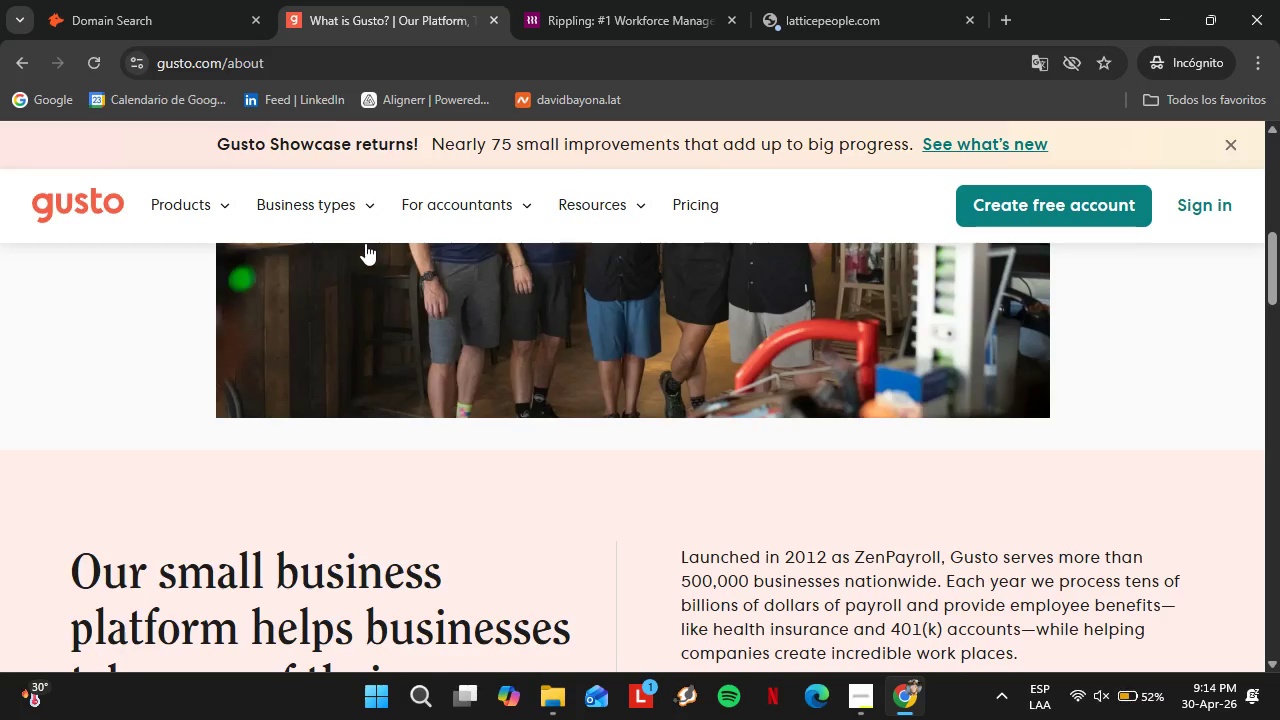 
scroll: coordinate [357, 401], scroll_direction: down, amount: 3.0
 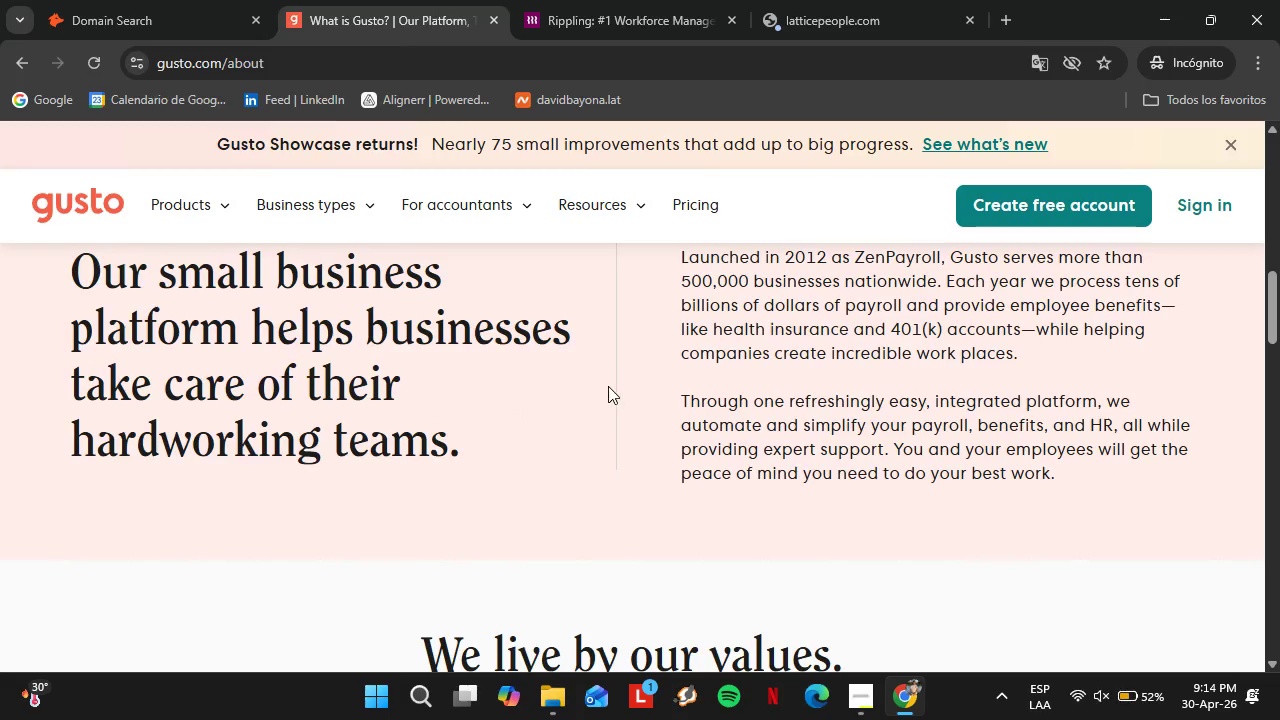 
scroll: coordinate [608, 386], scroll_direction: up, amount: 1.0
 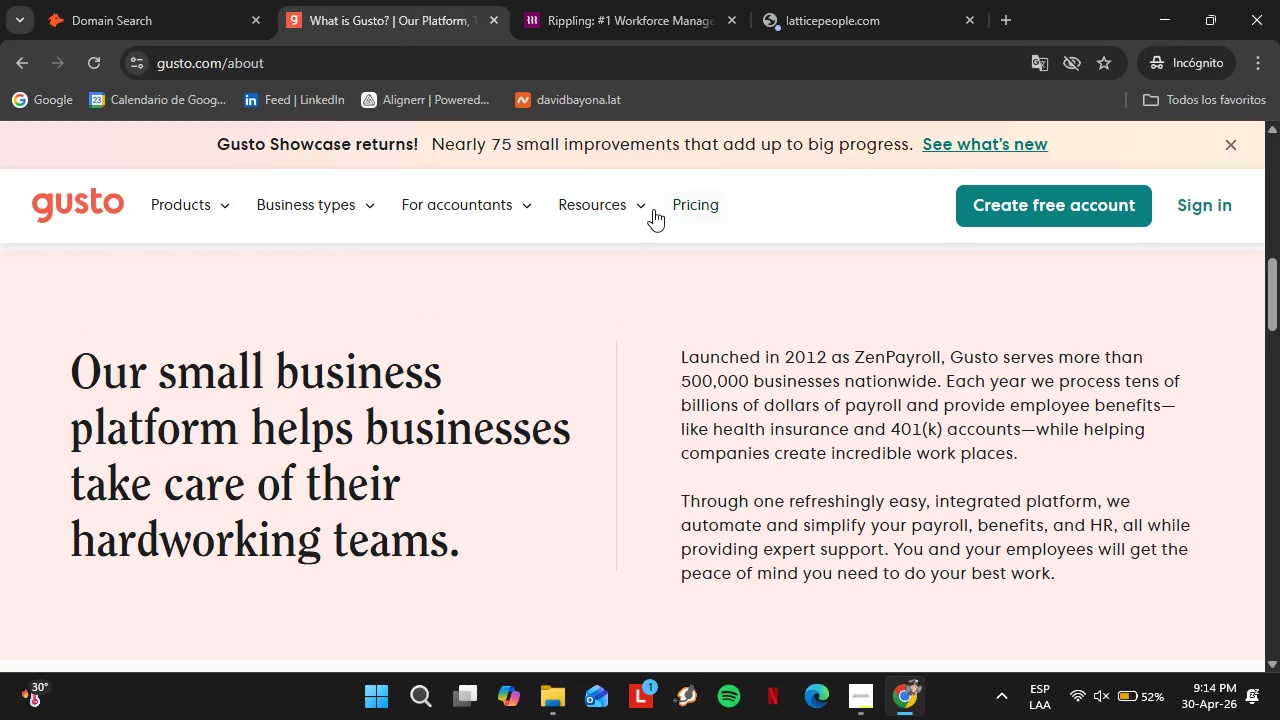 
left_click([791, 10])
 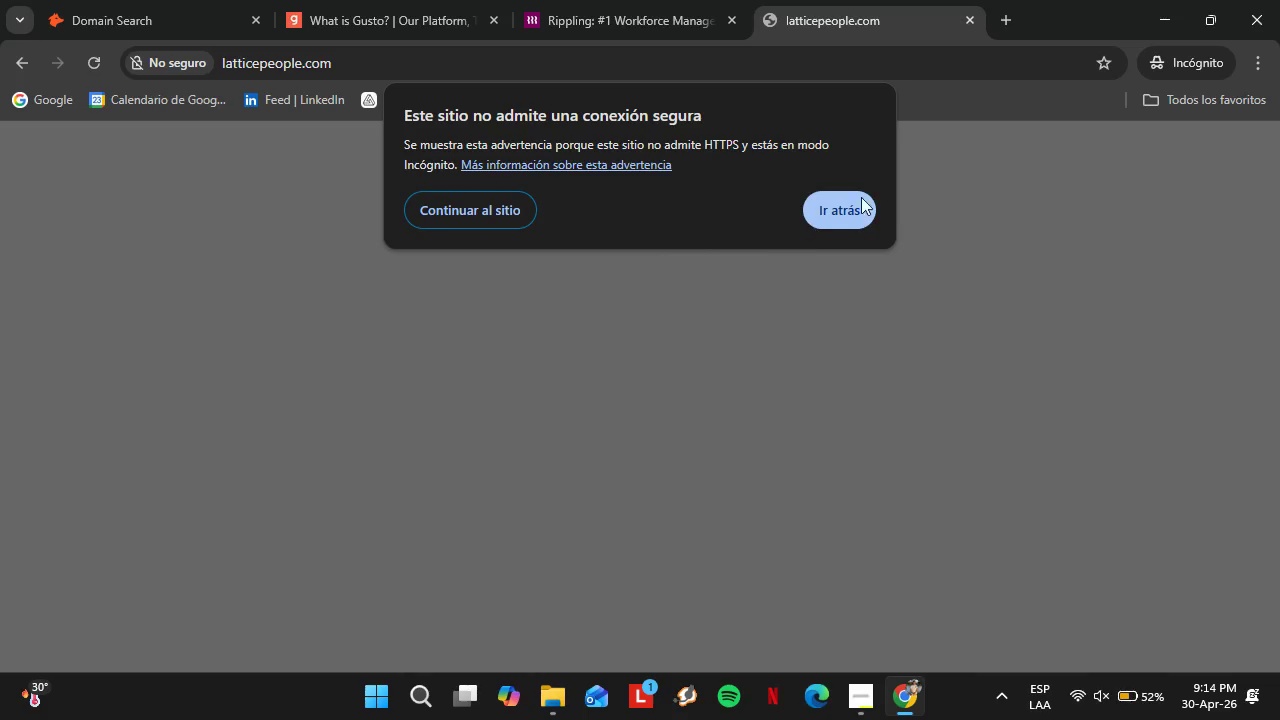 
left_click([866, 208])
 